 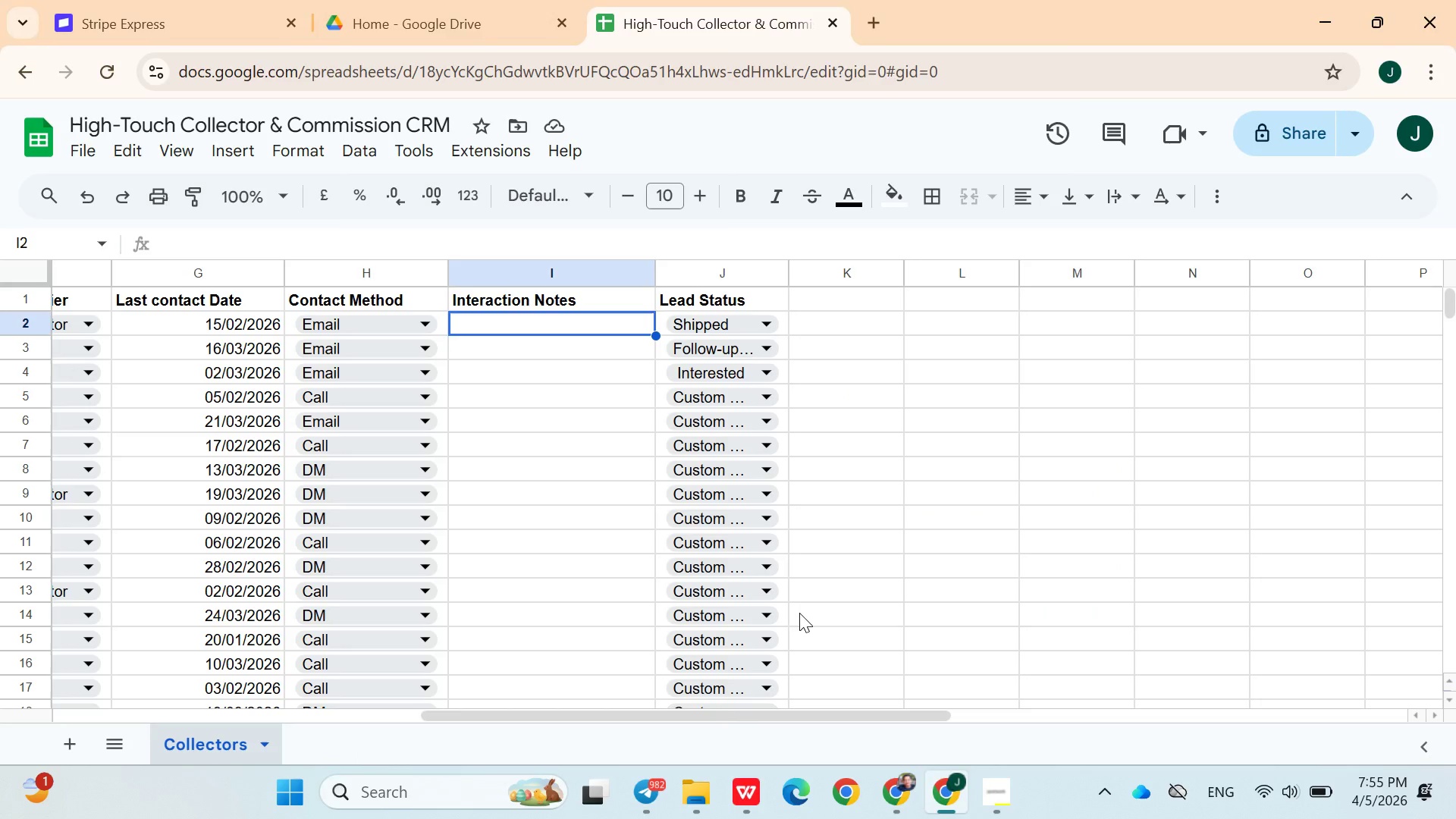 
key(Control+V)
 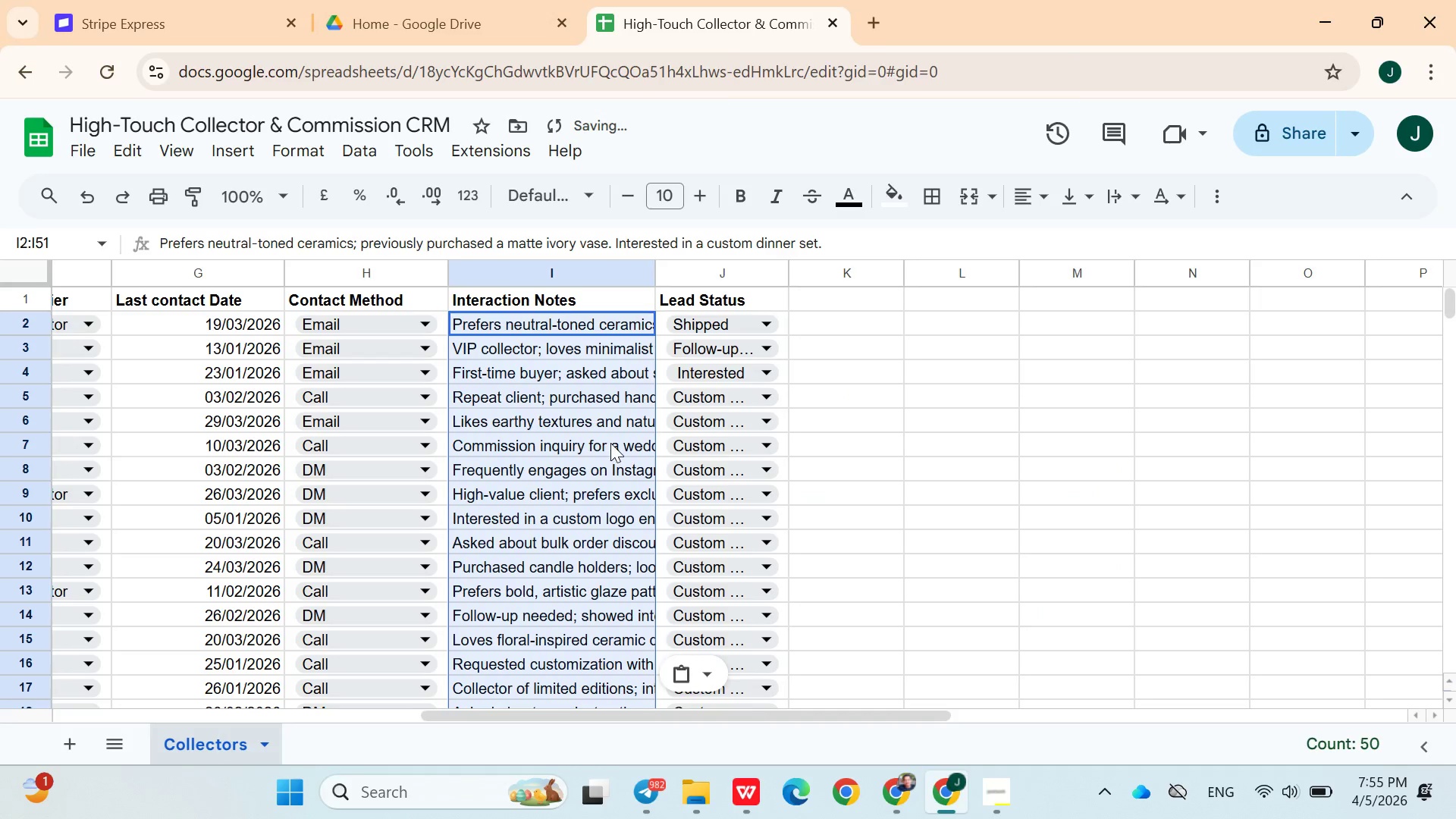 
left_click([608, 449])
 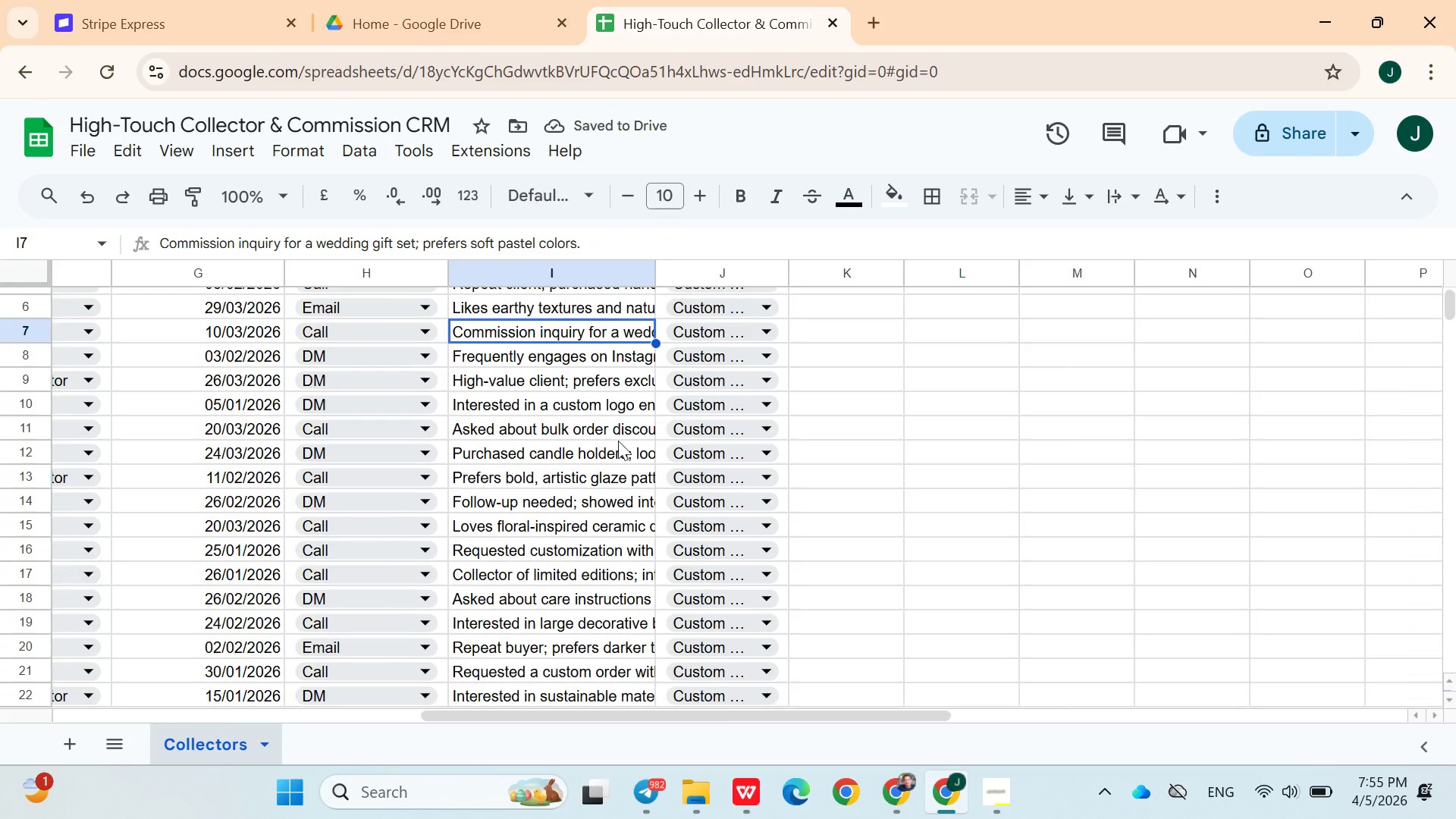 
scroll: coordinate [620, 450], scroll_direction: down, amount: 10.0
 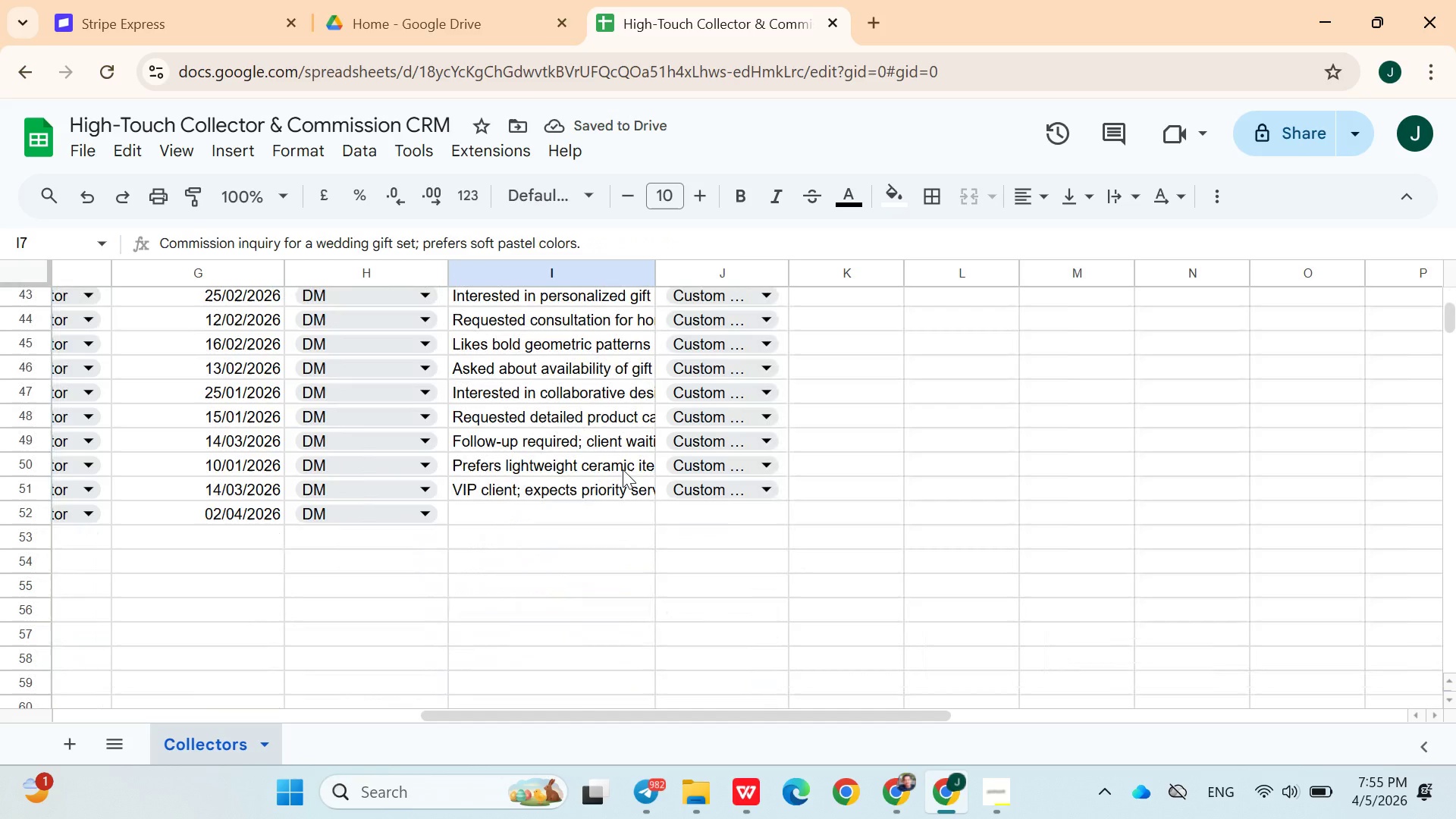 
scroll: coordinate [623, 469], scroll_direction: up, amount: 1.0
 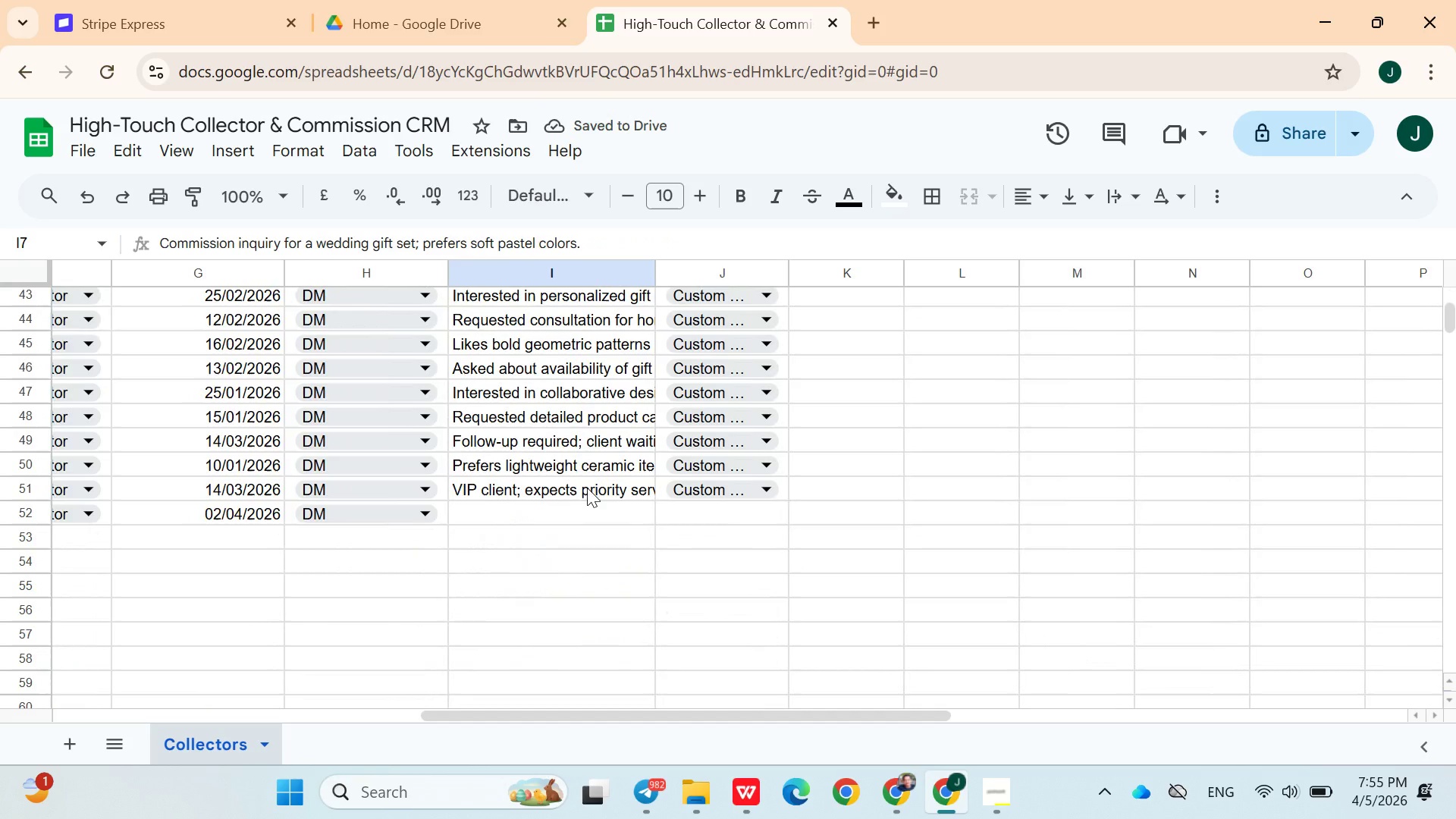 
left_click([586, 488])
 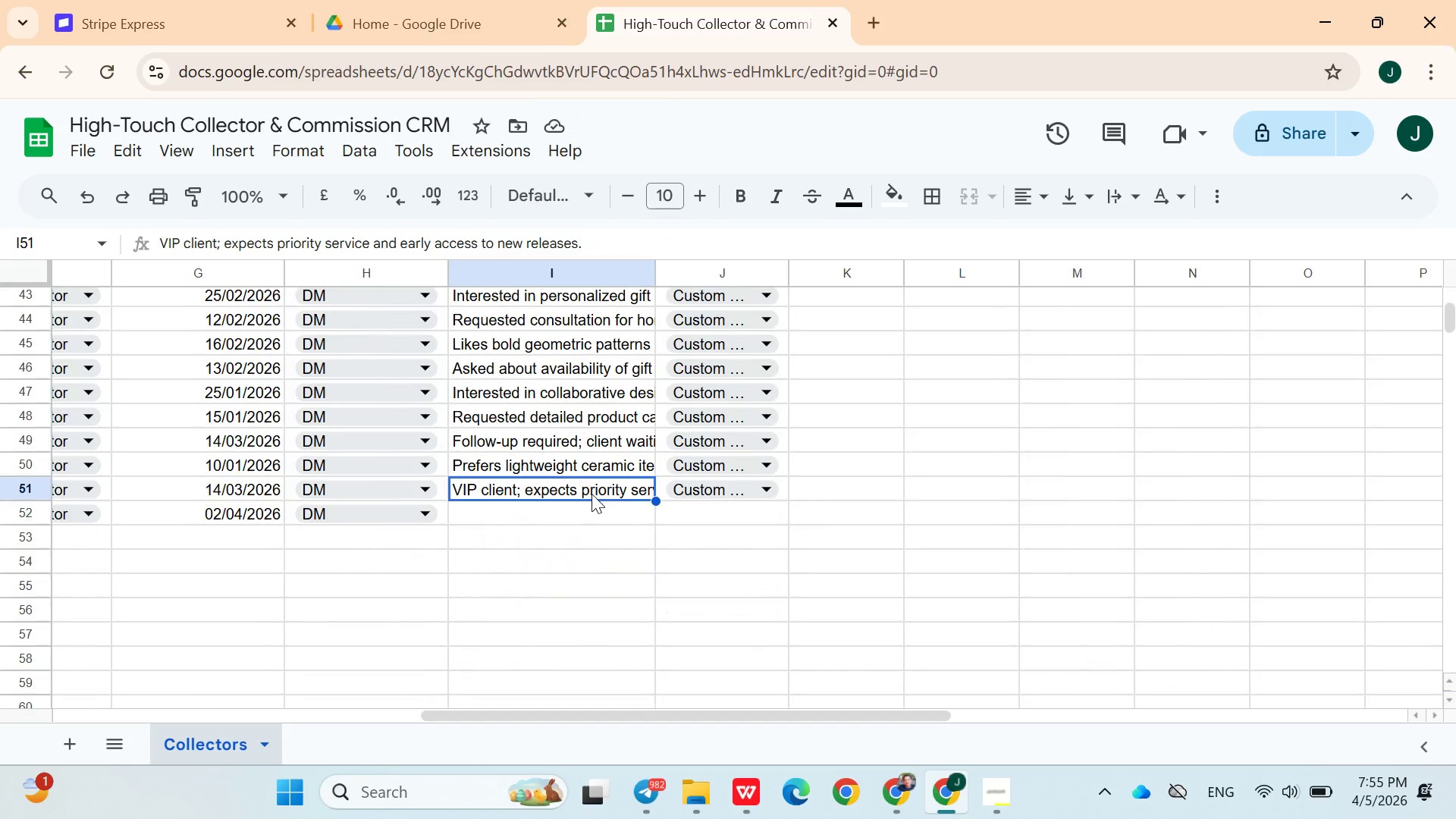 
key(Control+C)
 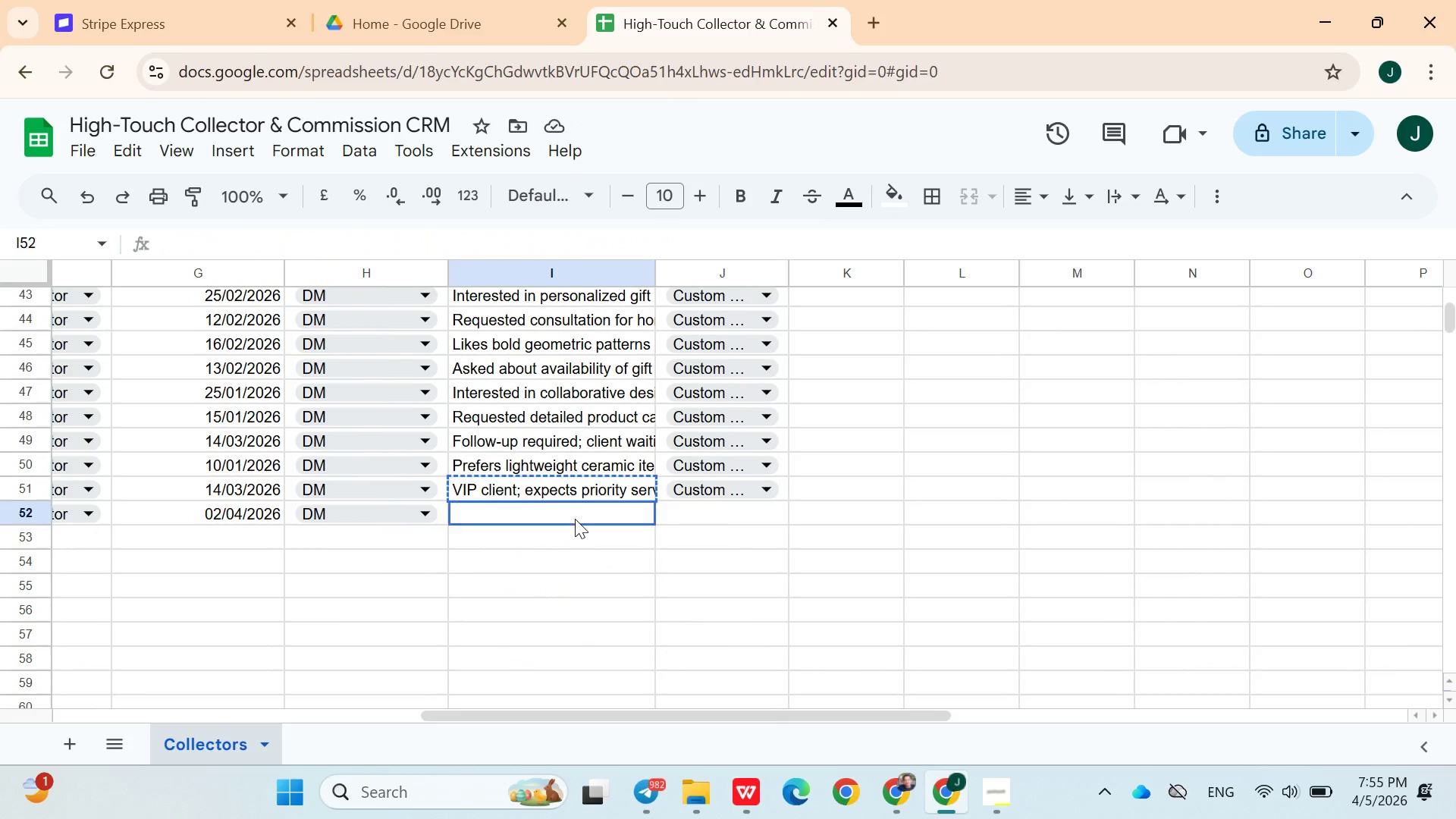 
left_click([575, 519])
 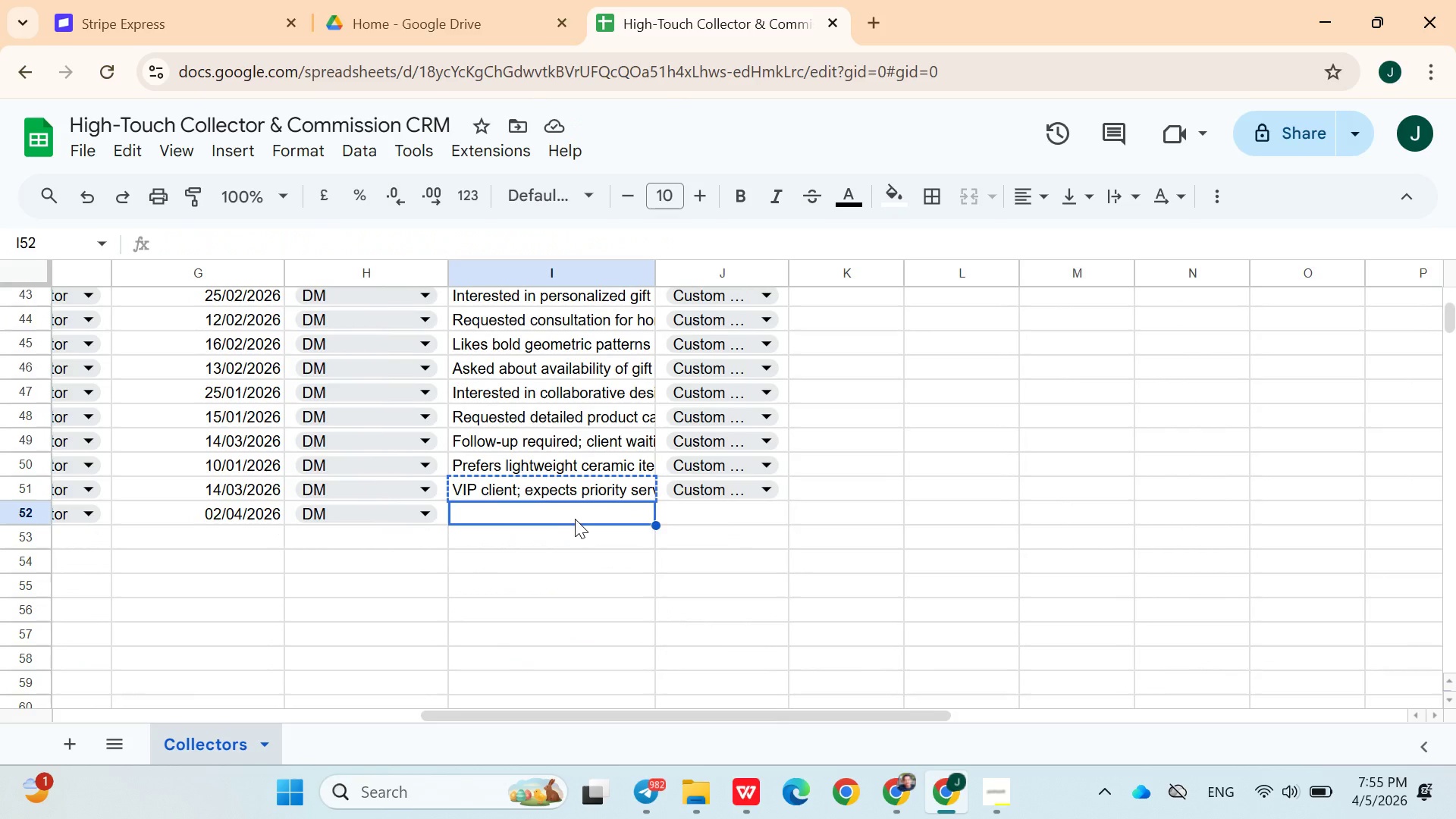 
hold_key(key=ControlLeft, duration=1.52)
 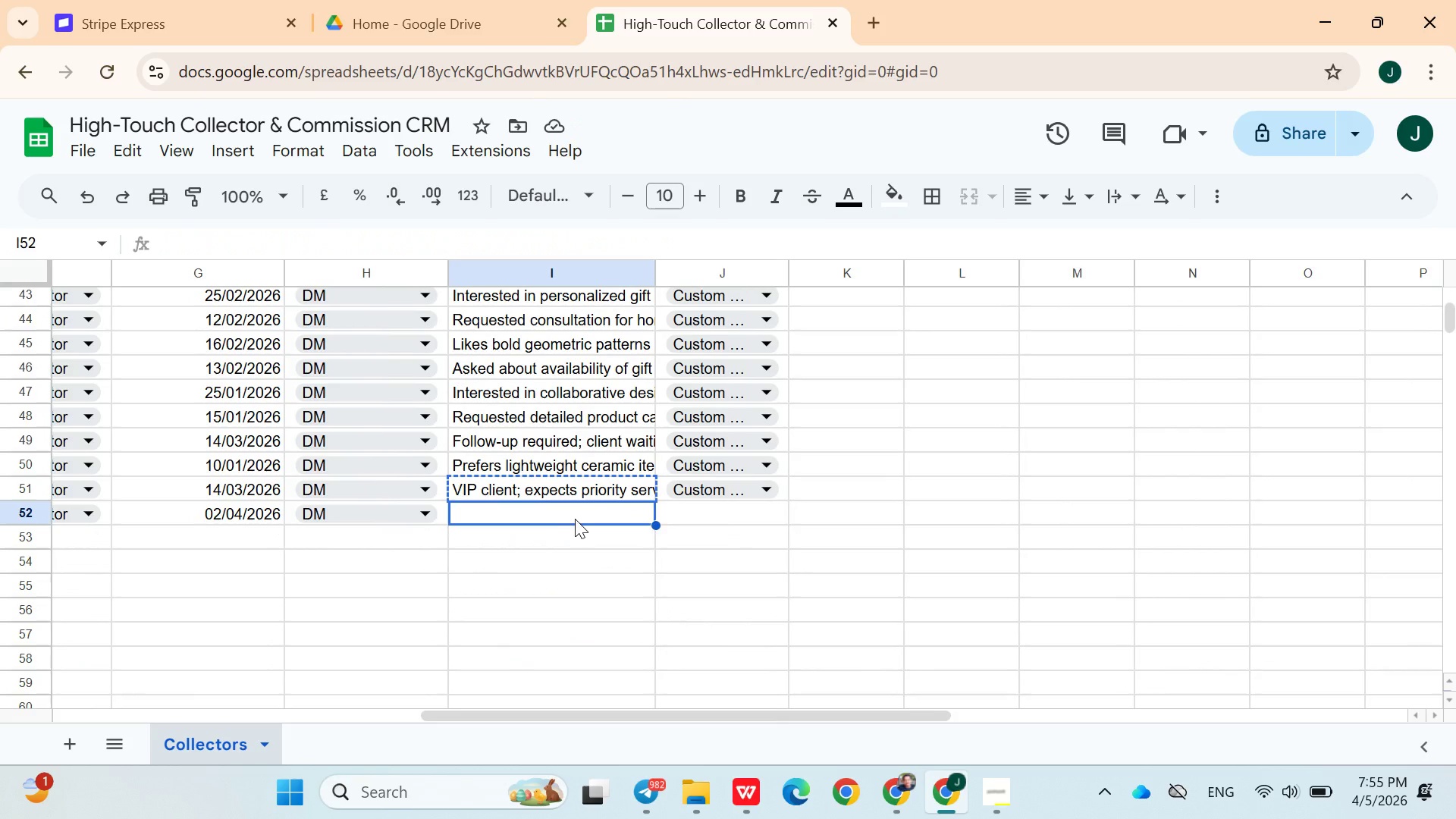 
key(Control+ControlLeft)
 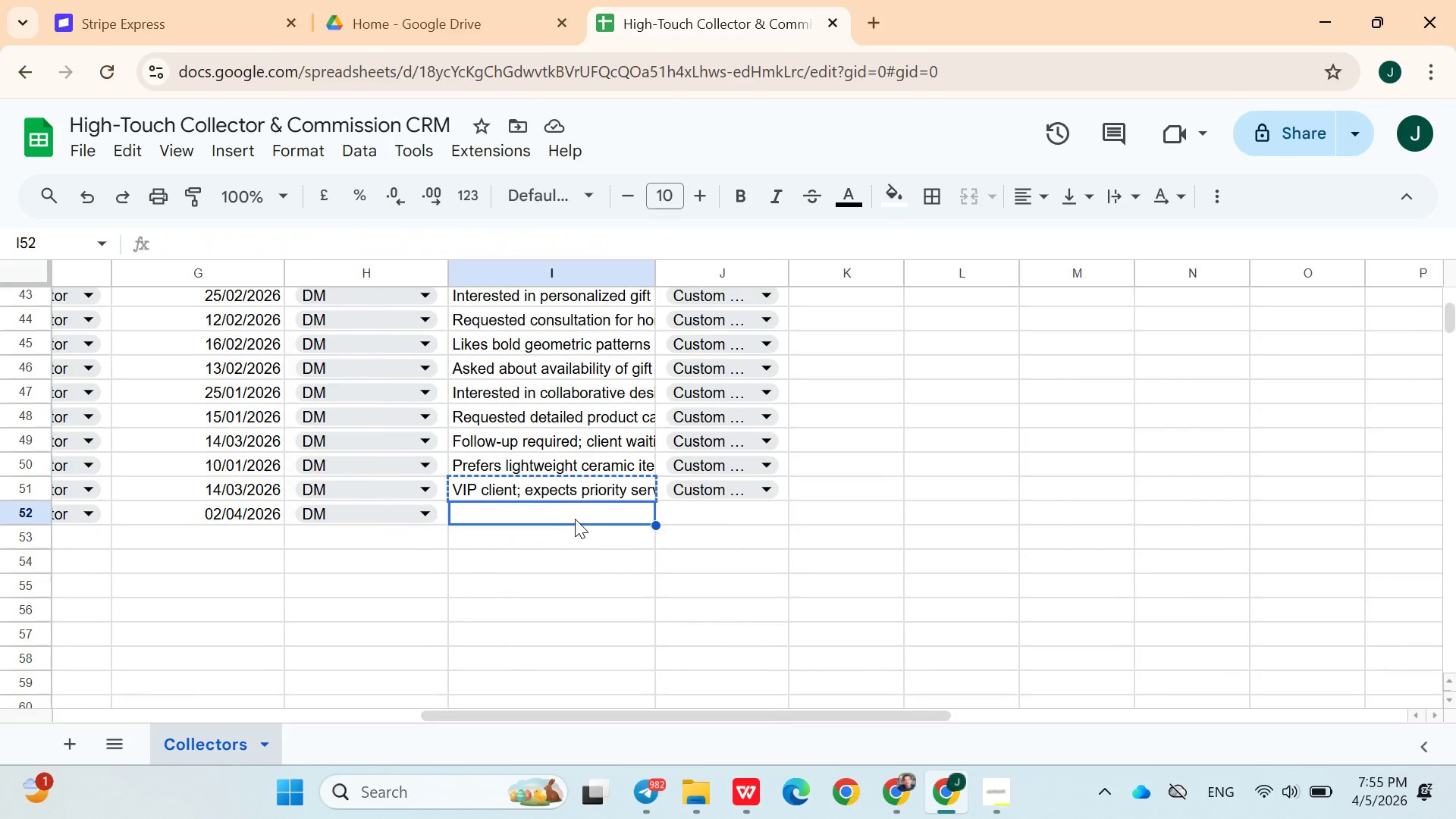 
key(Control+ControlLeft)
 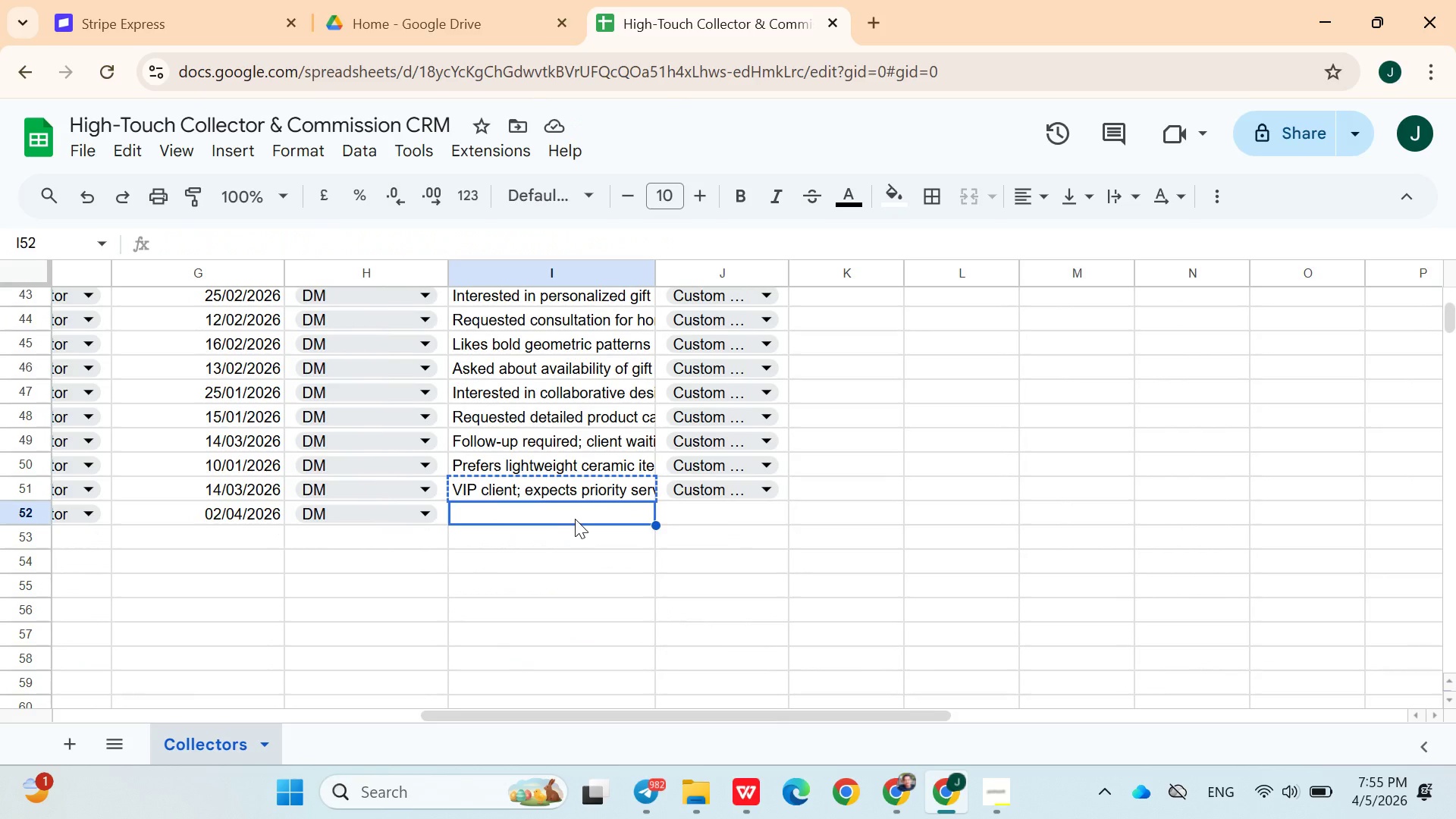 
key(Control+ControlLeft)
 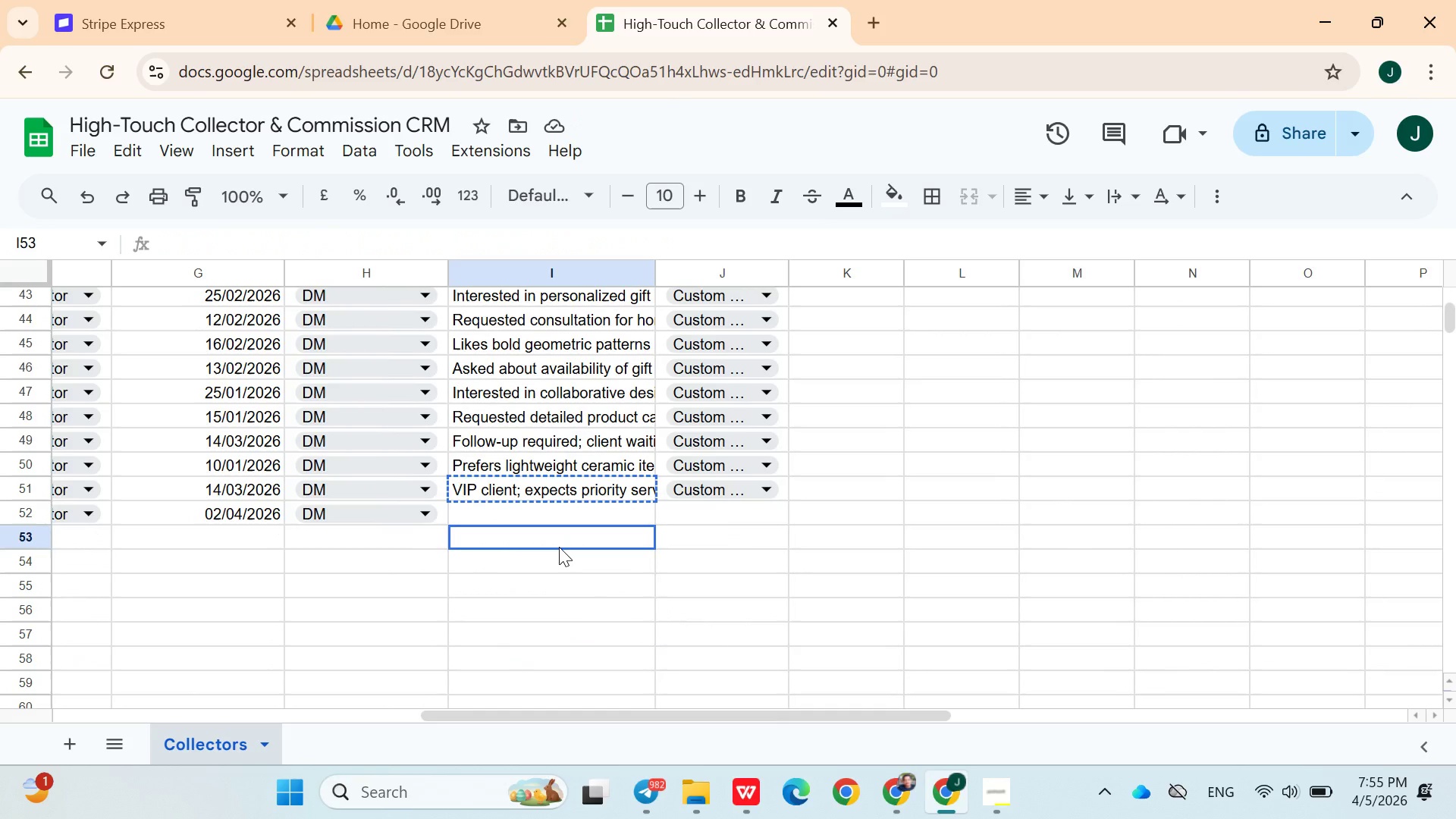 
left_click([559, 547])
 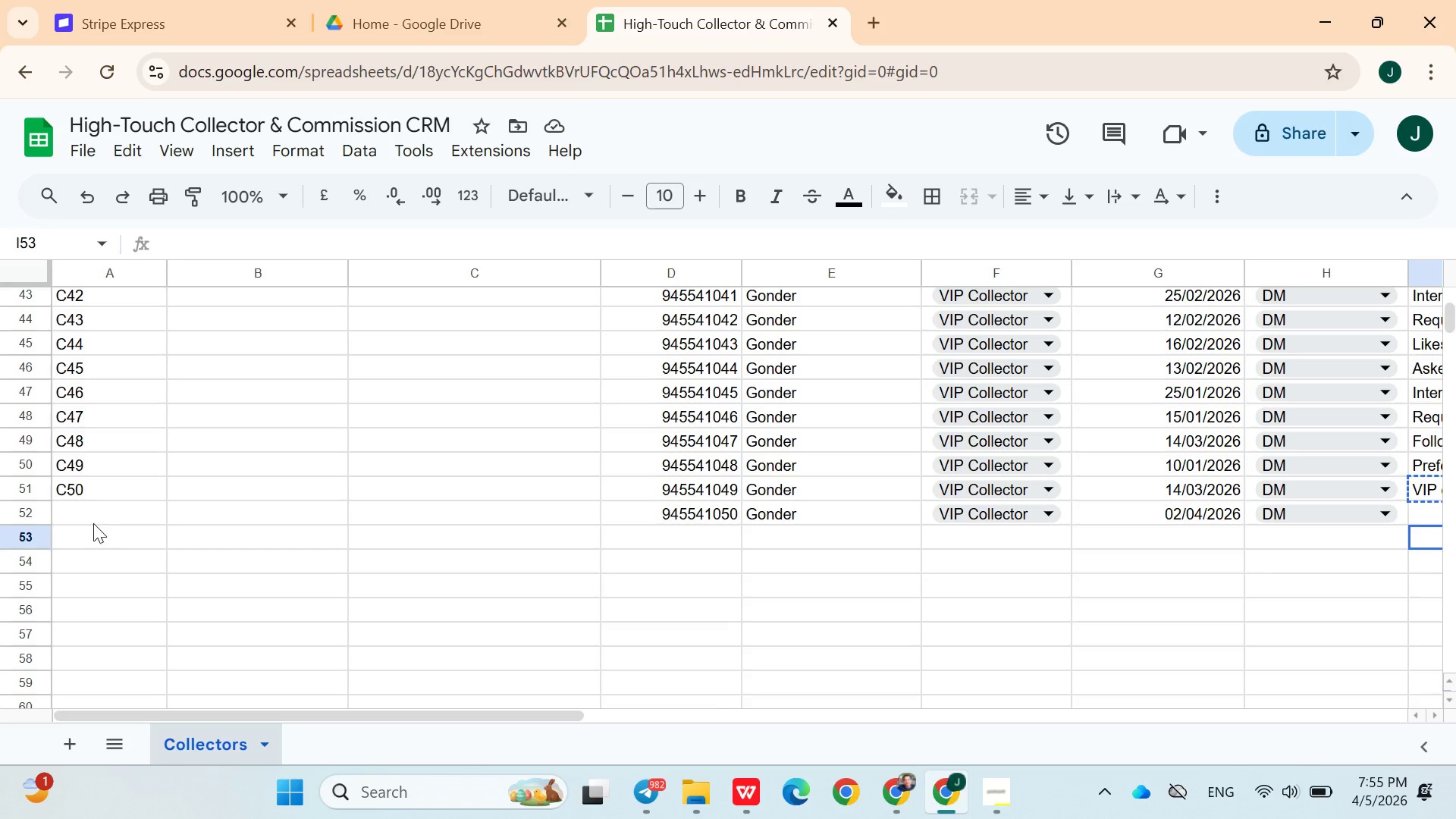 
left_click([86, 511])
 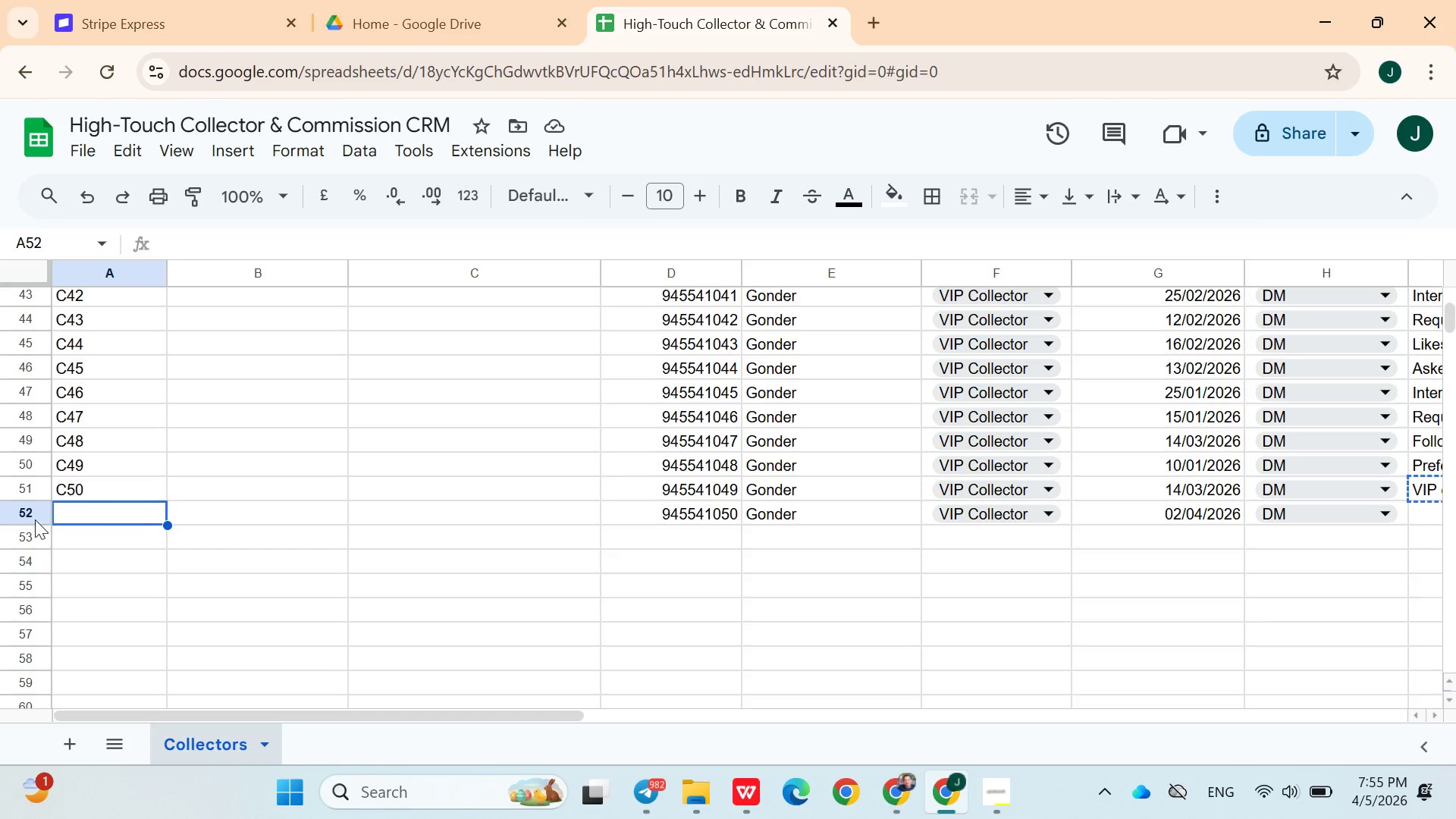 
left_click([38, 516])
 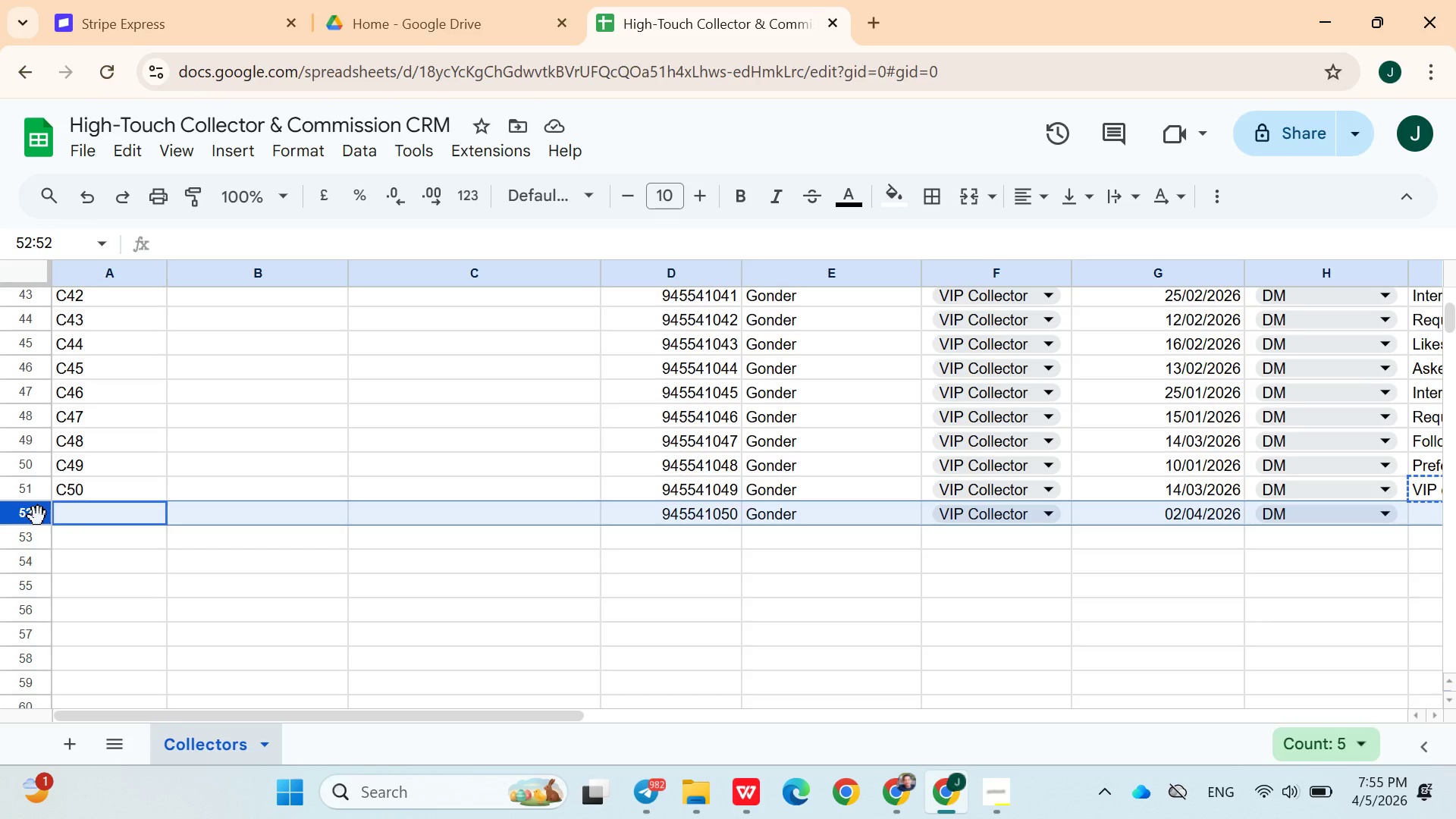 
key(Shift+ShiftRight)
 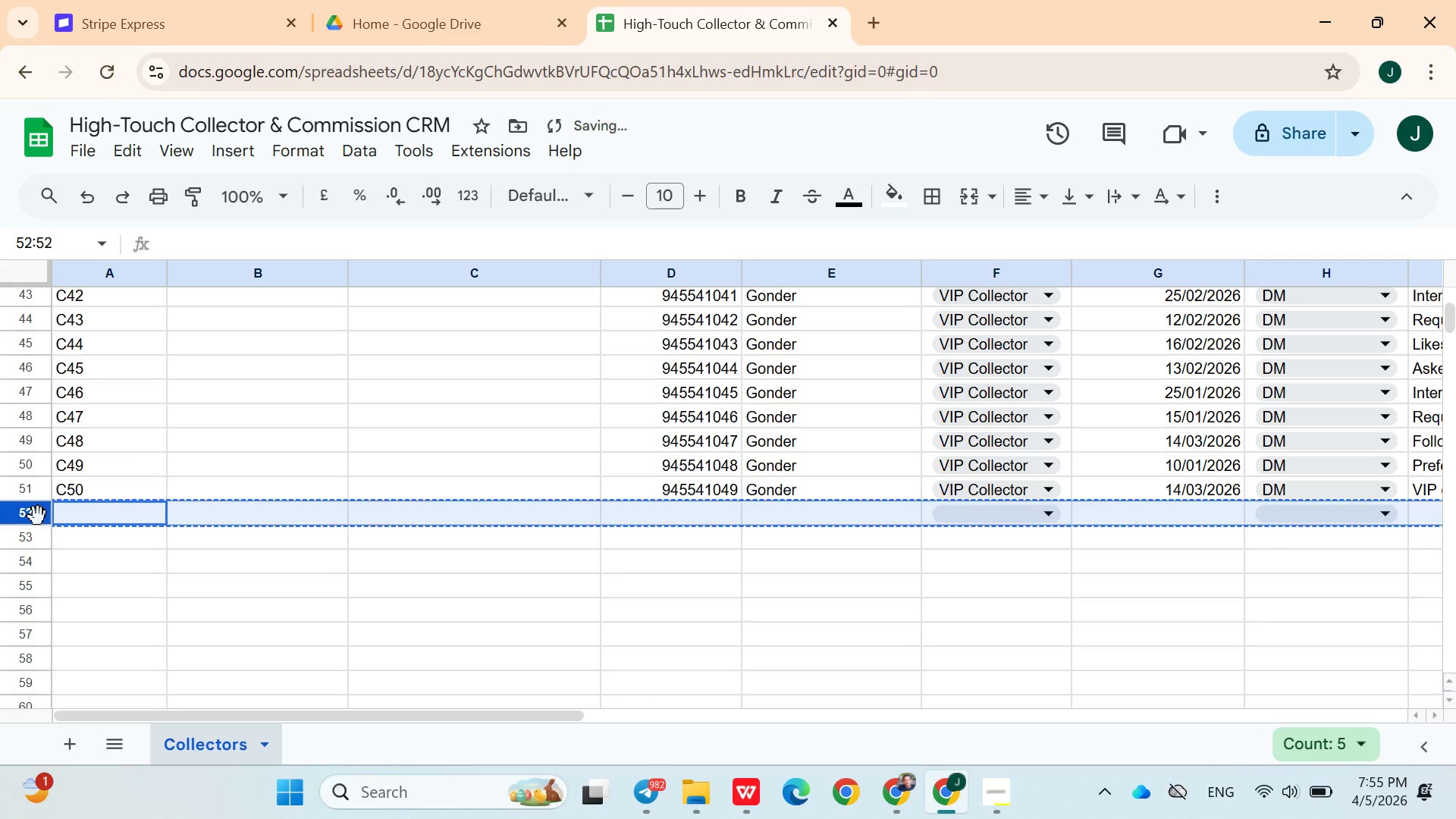 
key(Shift+Delete)
 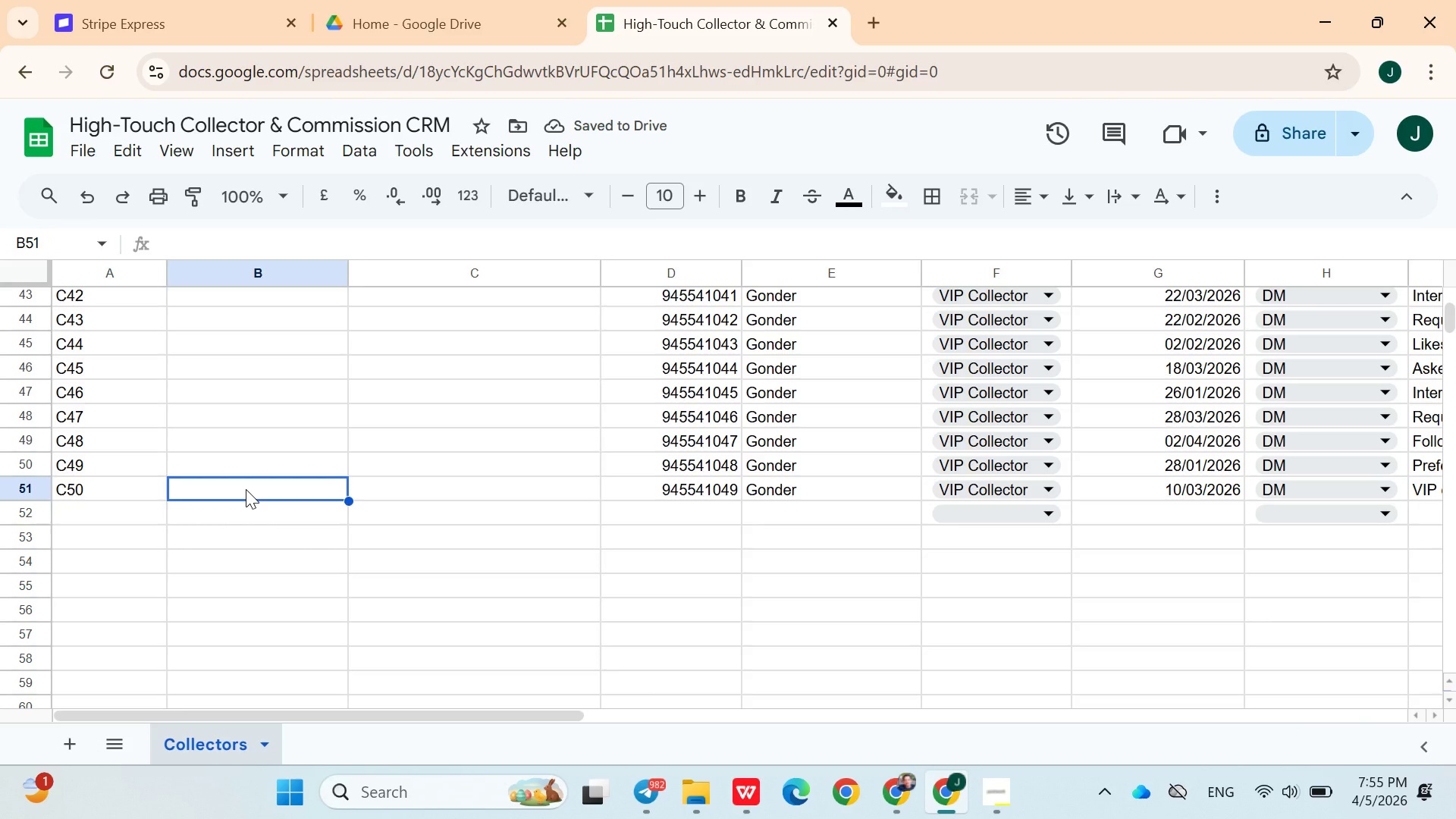 
scroll: coordinate [278, 518], scroll_direction: up, amount: 18.0
 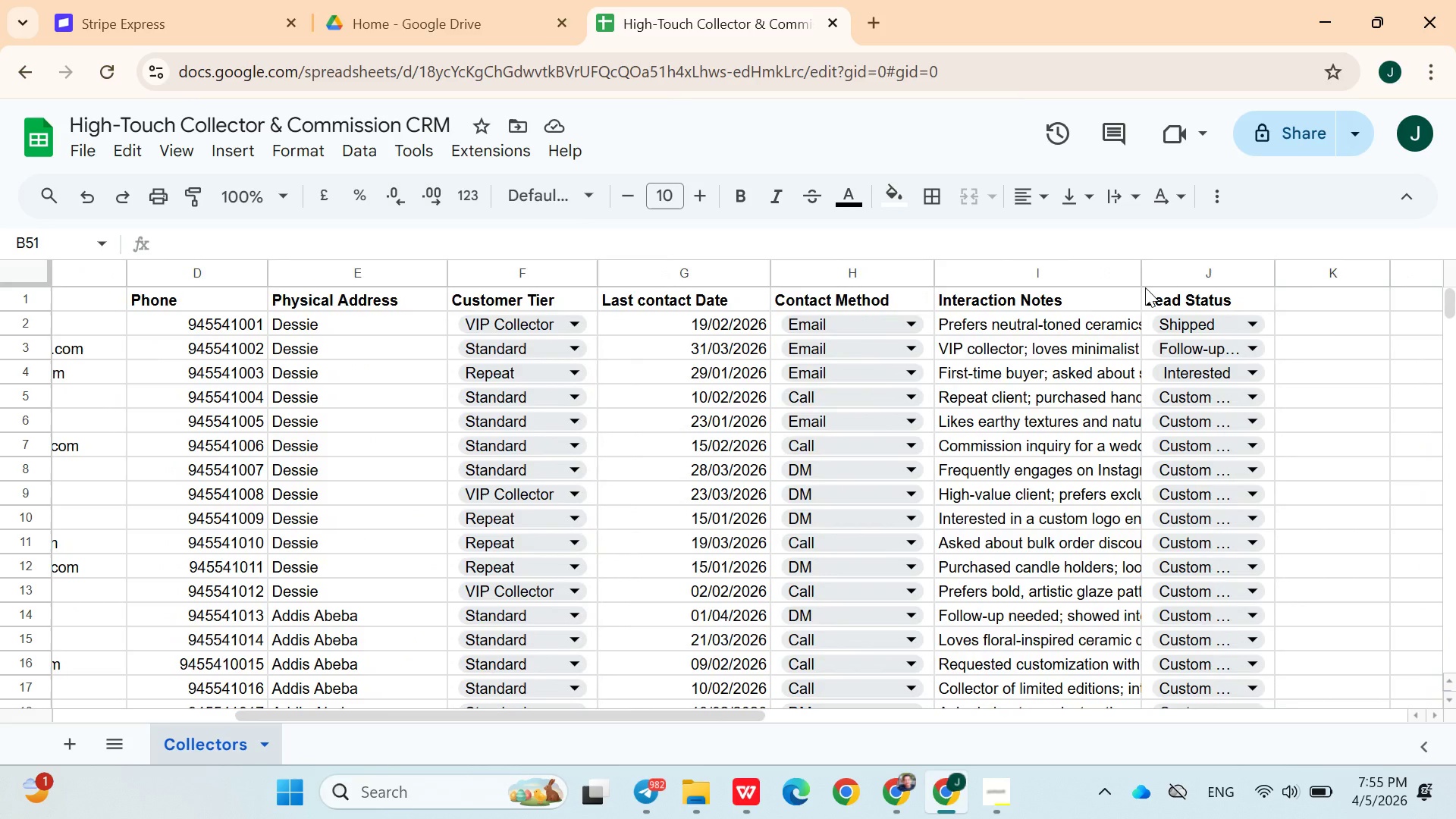 
left_click_drag(start_coordinate=[1144, 280], to_coordinate=[1297, 281])
 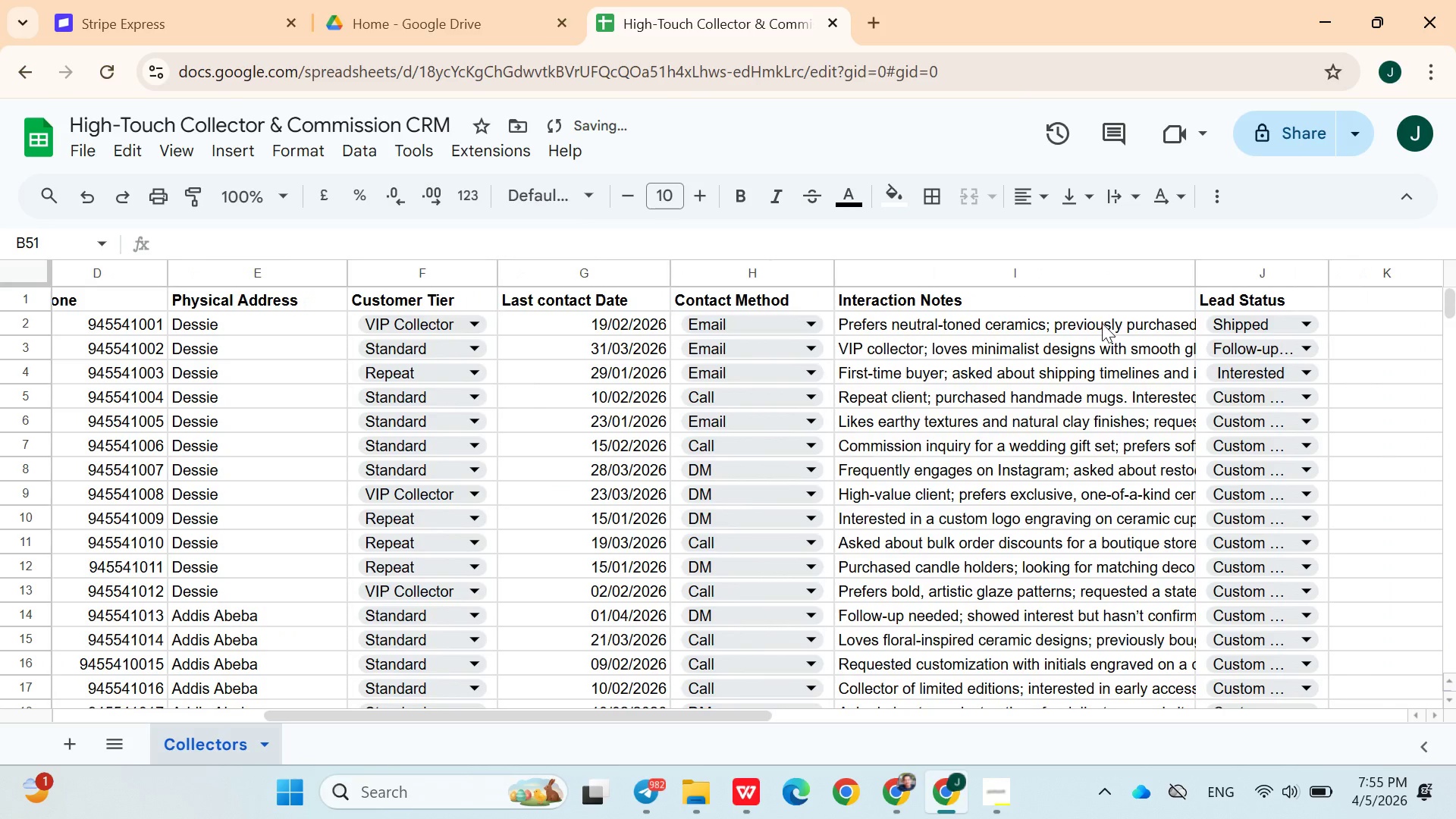 
double_click([1102, 323])
 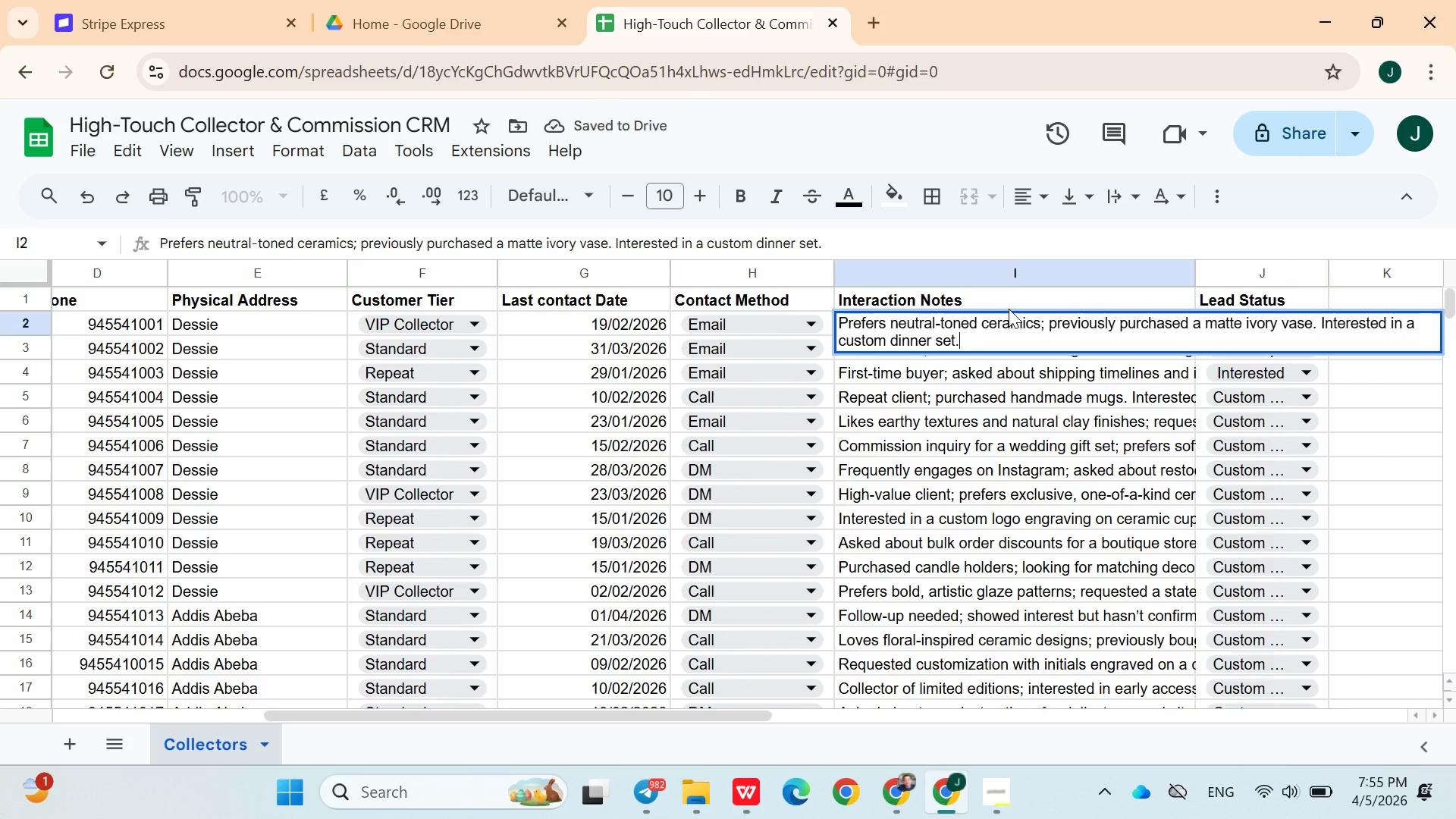 
left_click([1004, 301])
 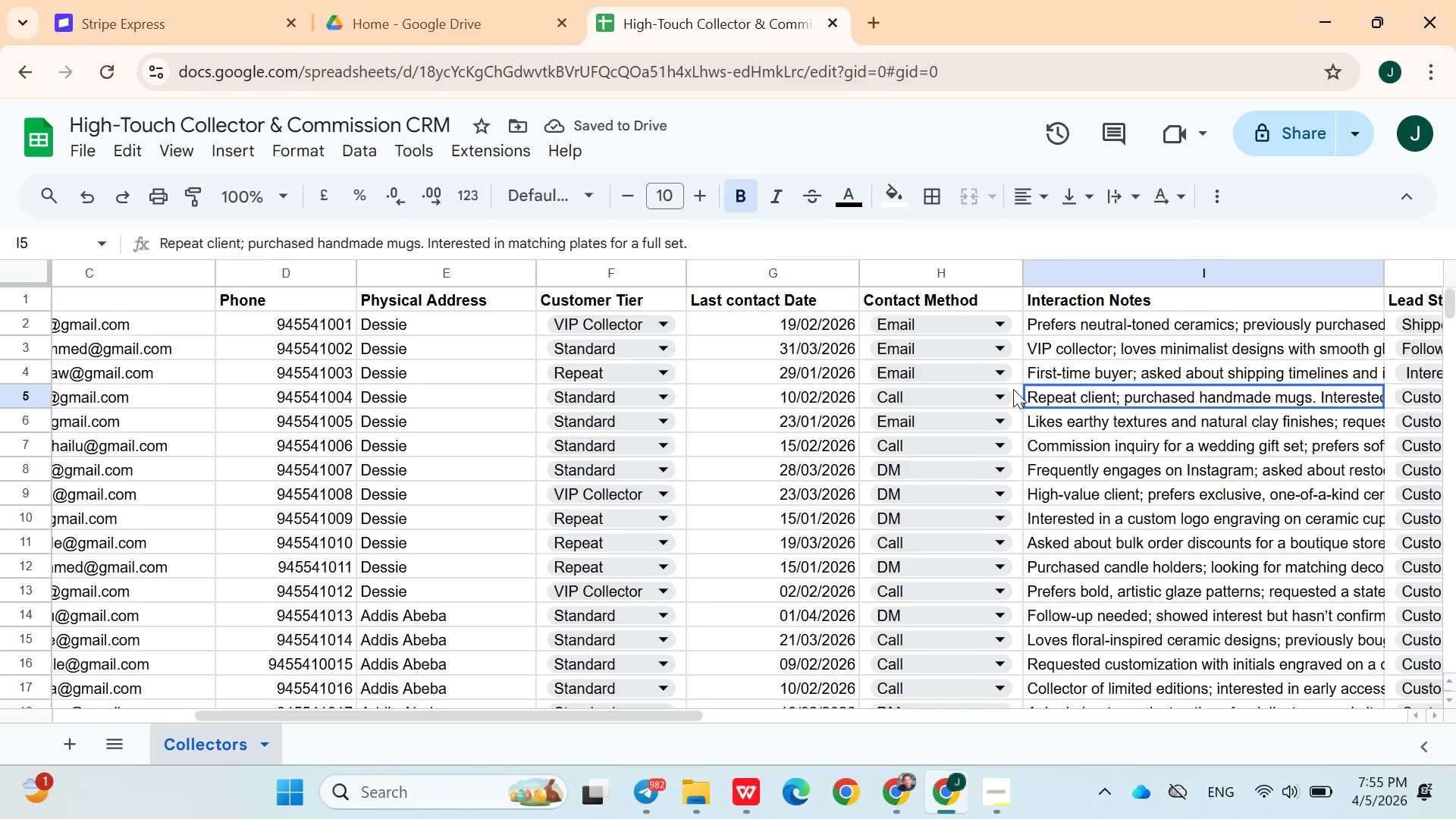 
left_click_drag(start_coordinate=[1013, 388], to_coordinate=[520, 444])
 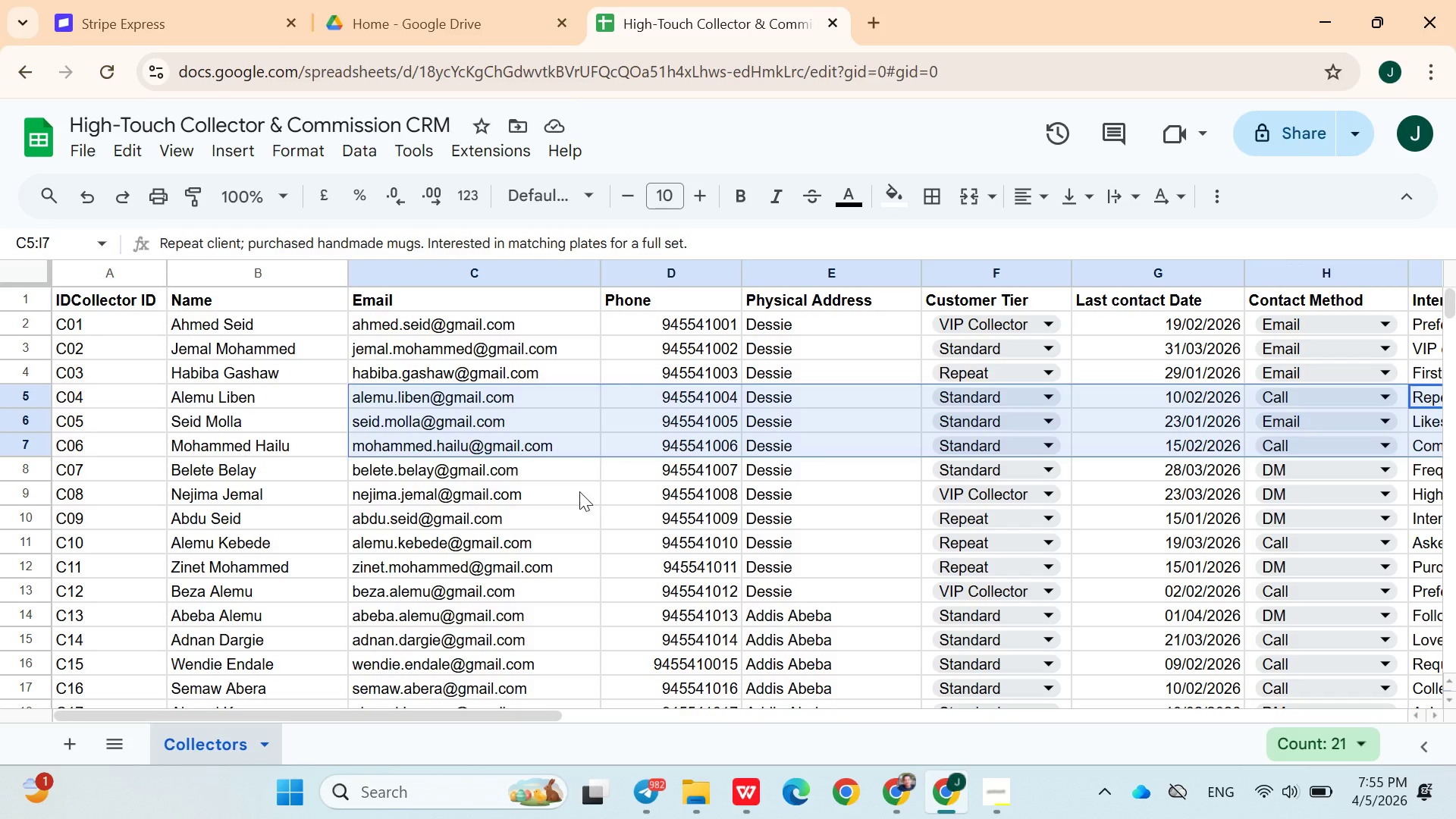 
left_click([520, 444])
 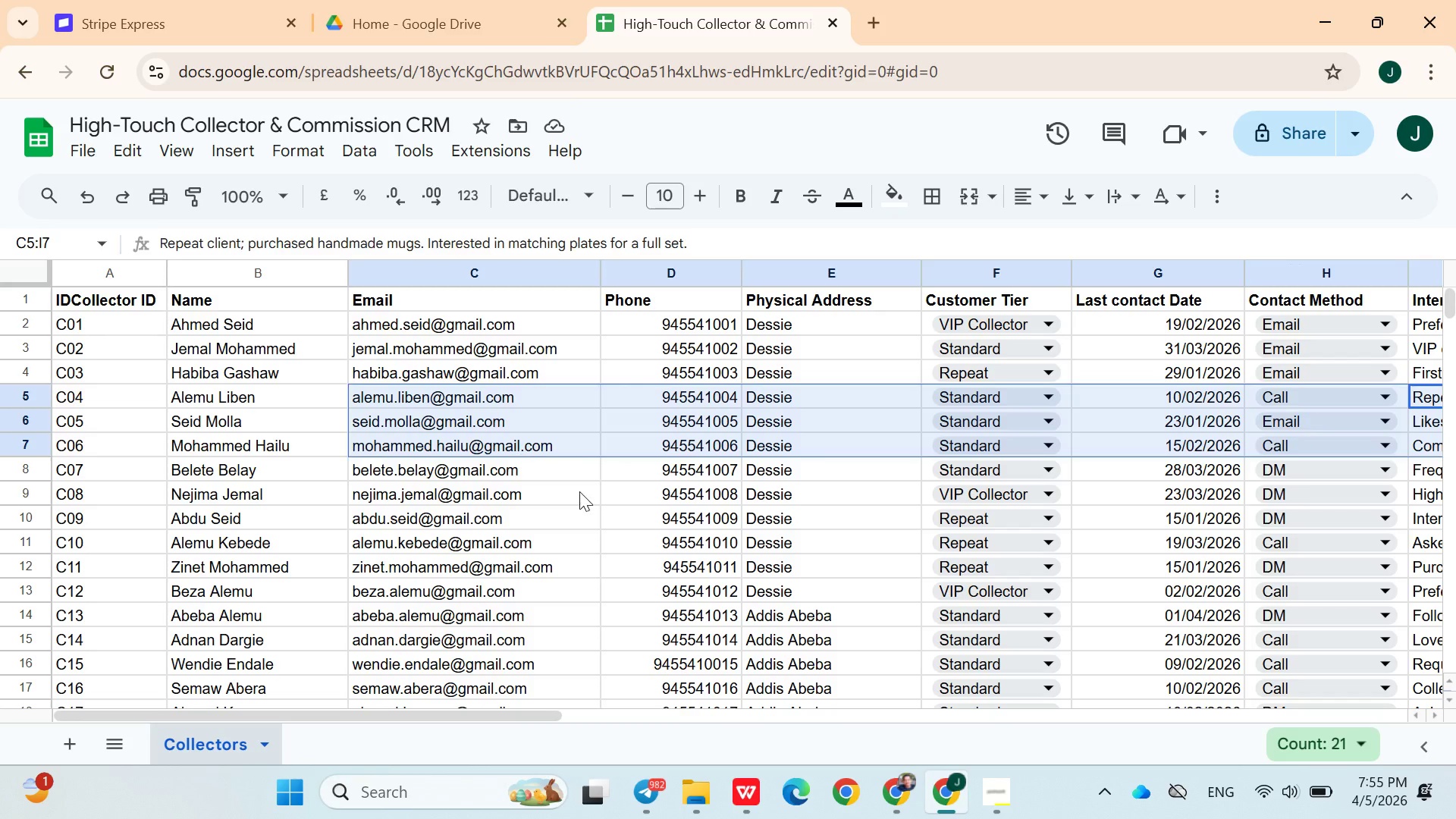 
scroll: coordinate [507, 457], scroll_direction: up, amount: 7.0
 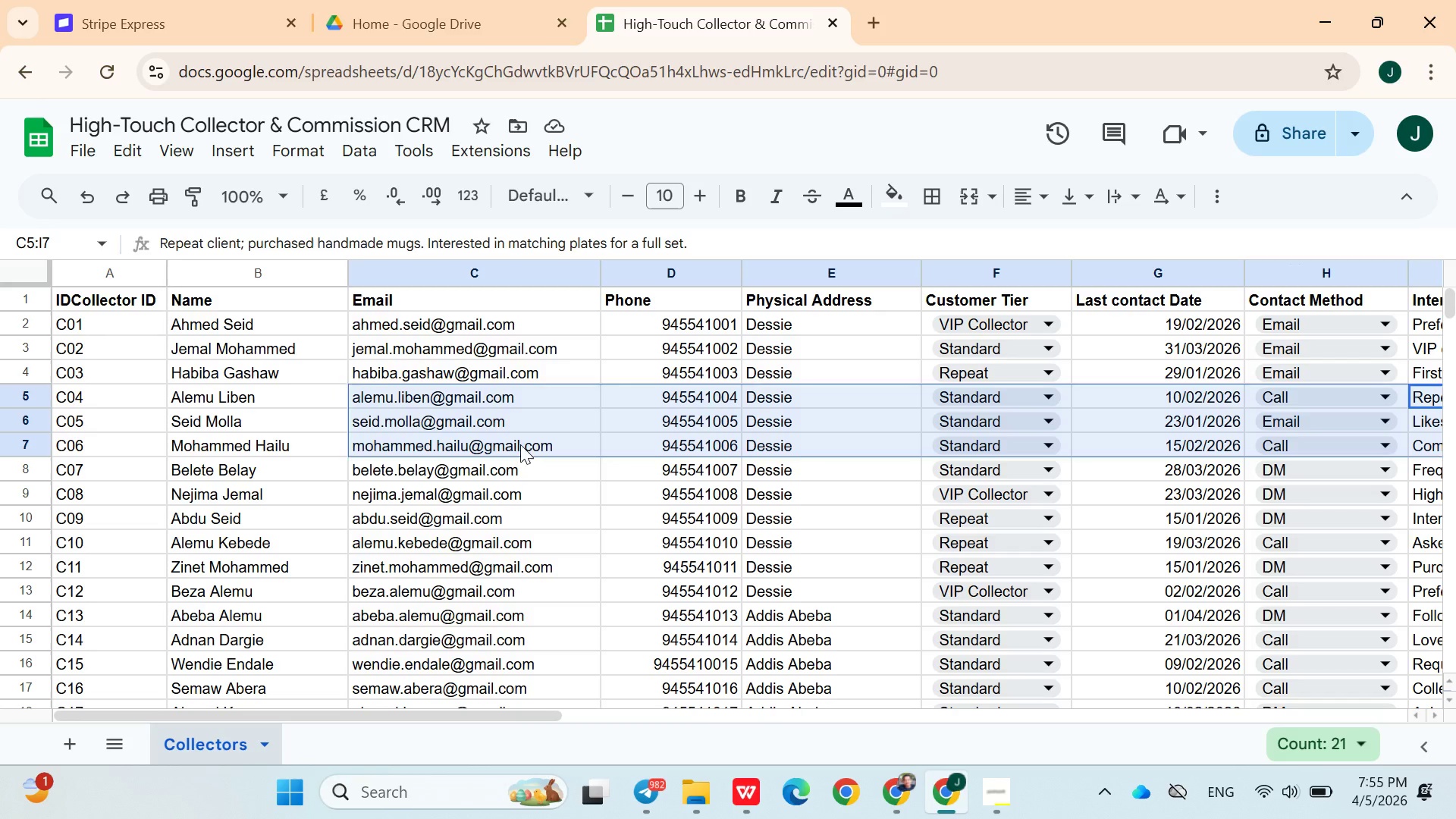 
left_click([579, 491])
 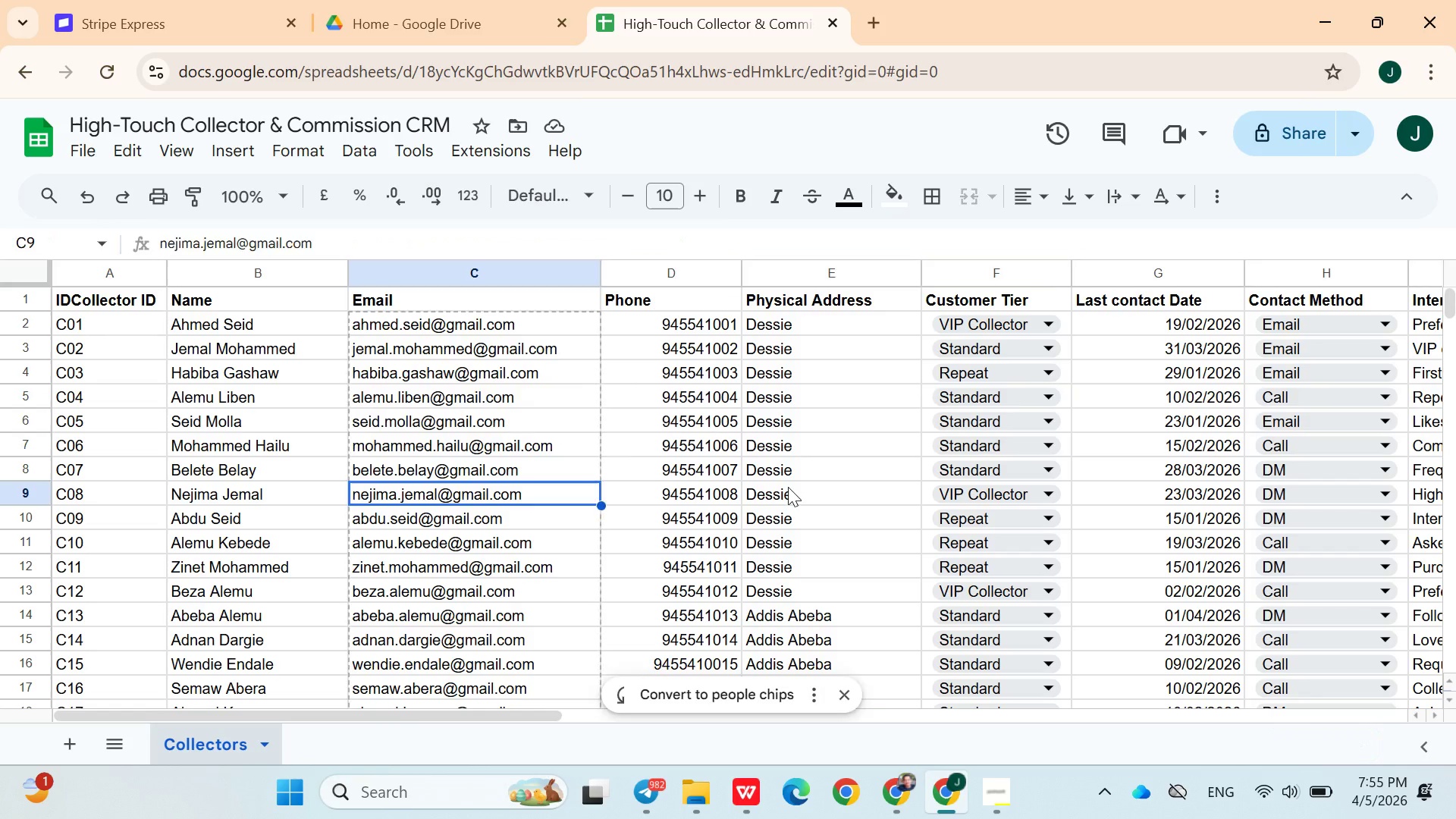 
left_click([791, 487])
 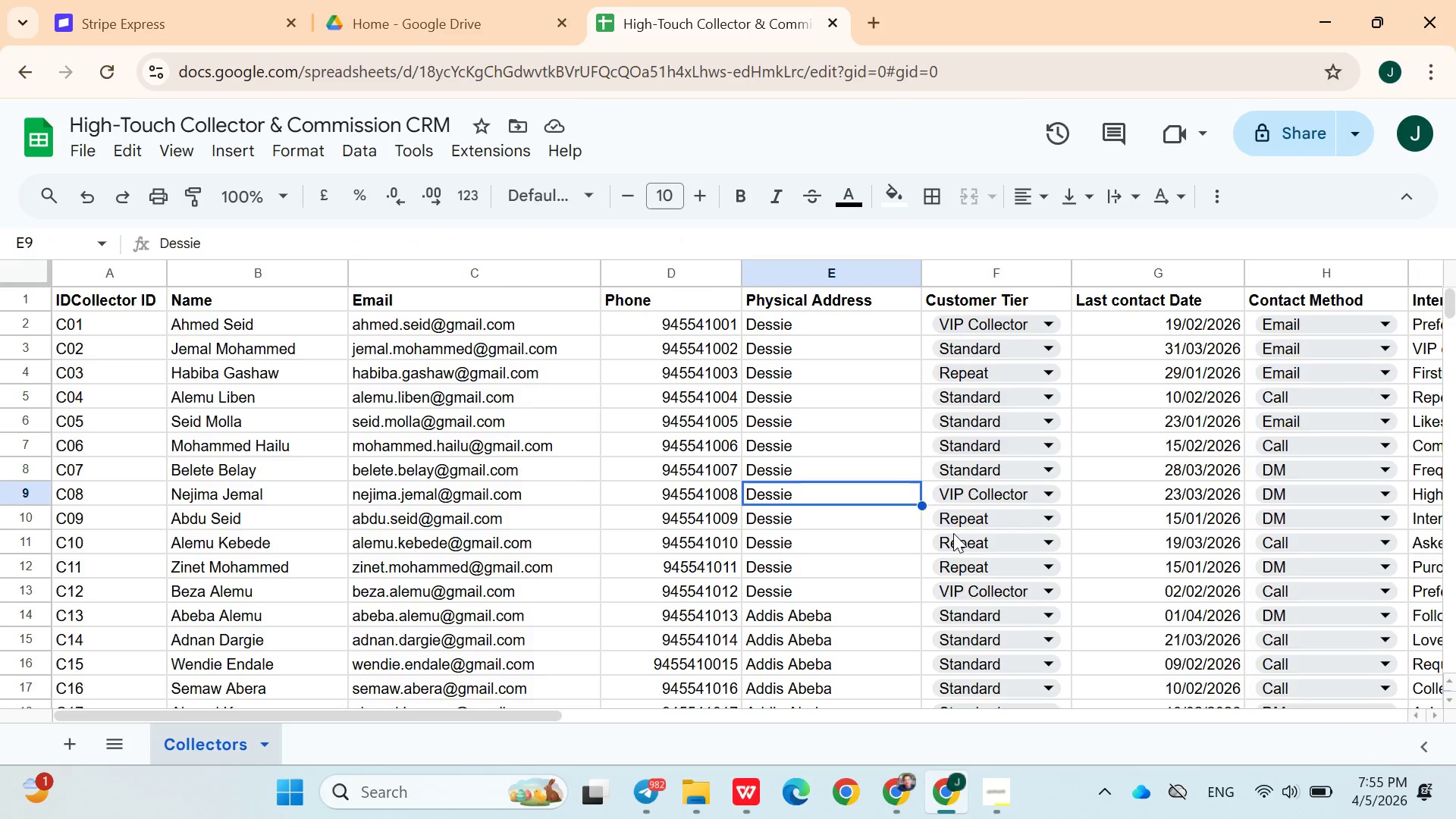 
scroll: coordinate [961, 543], scroll_direction: up, amount: 6.0
 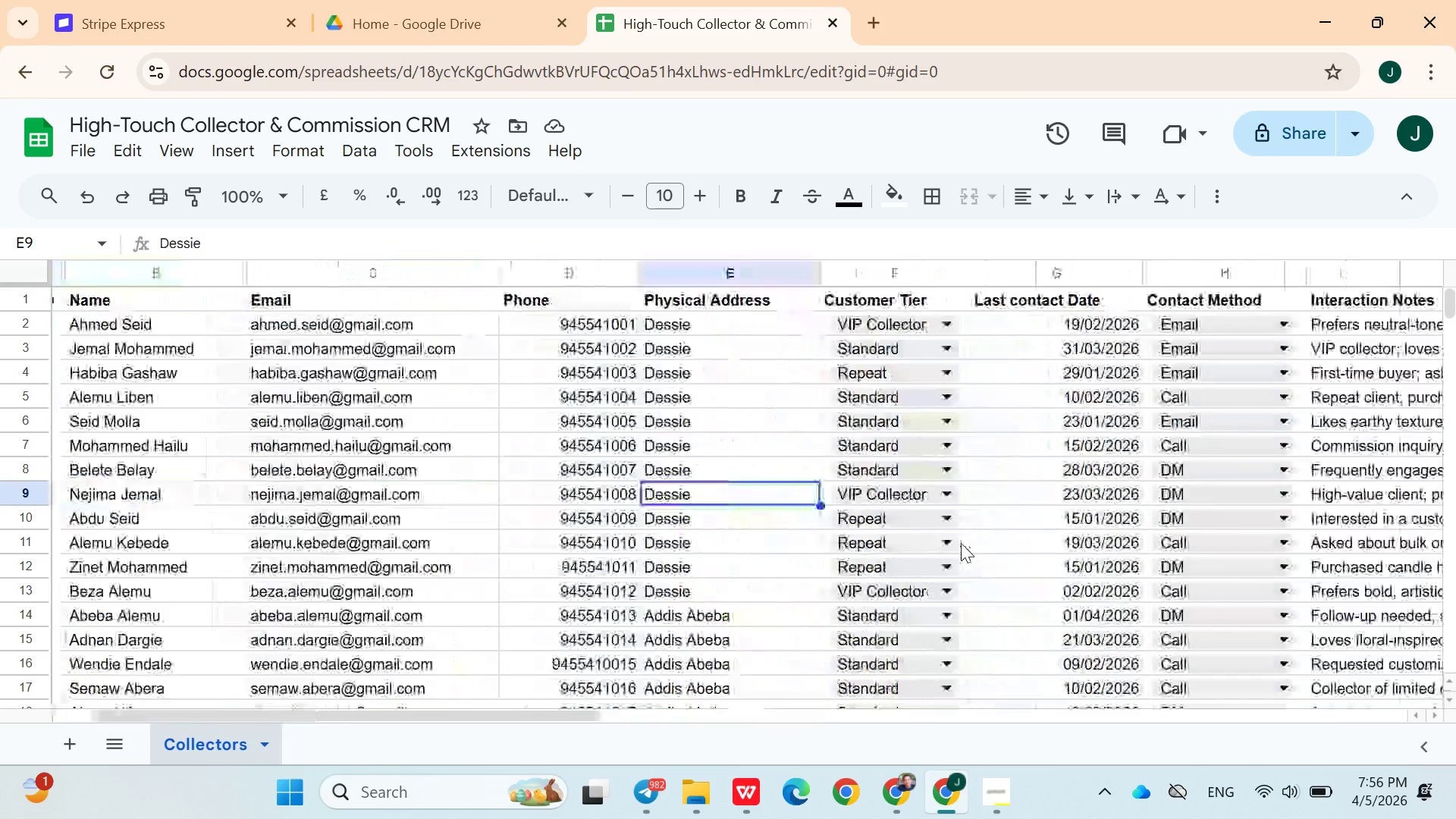 
scroll: coordinate [591, 589], scroll_direction: down, amount: 5.0
 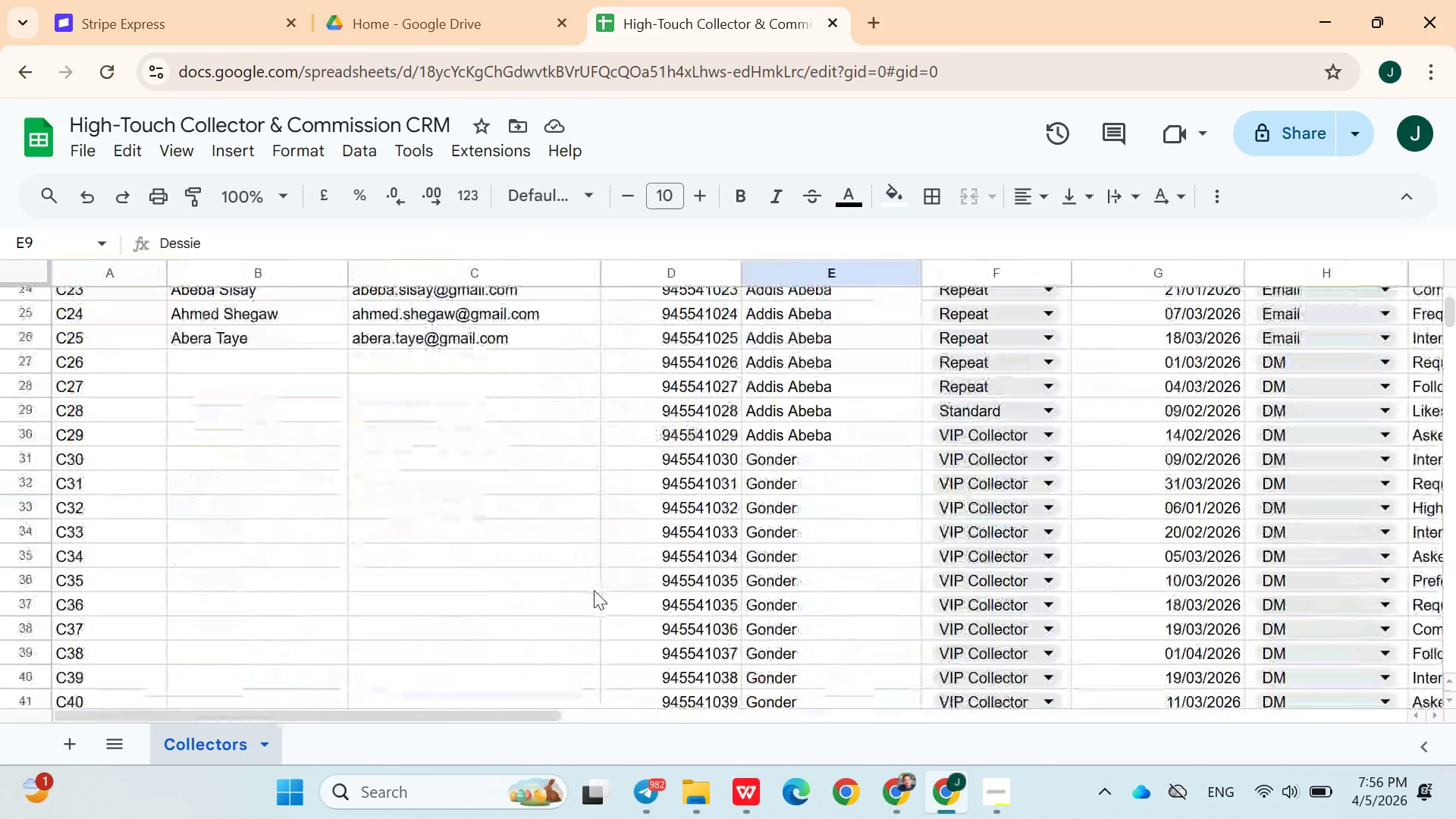 
scroll: coordinate [594, 590], scroll_direction: up, amount: 1.0
 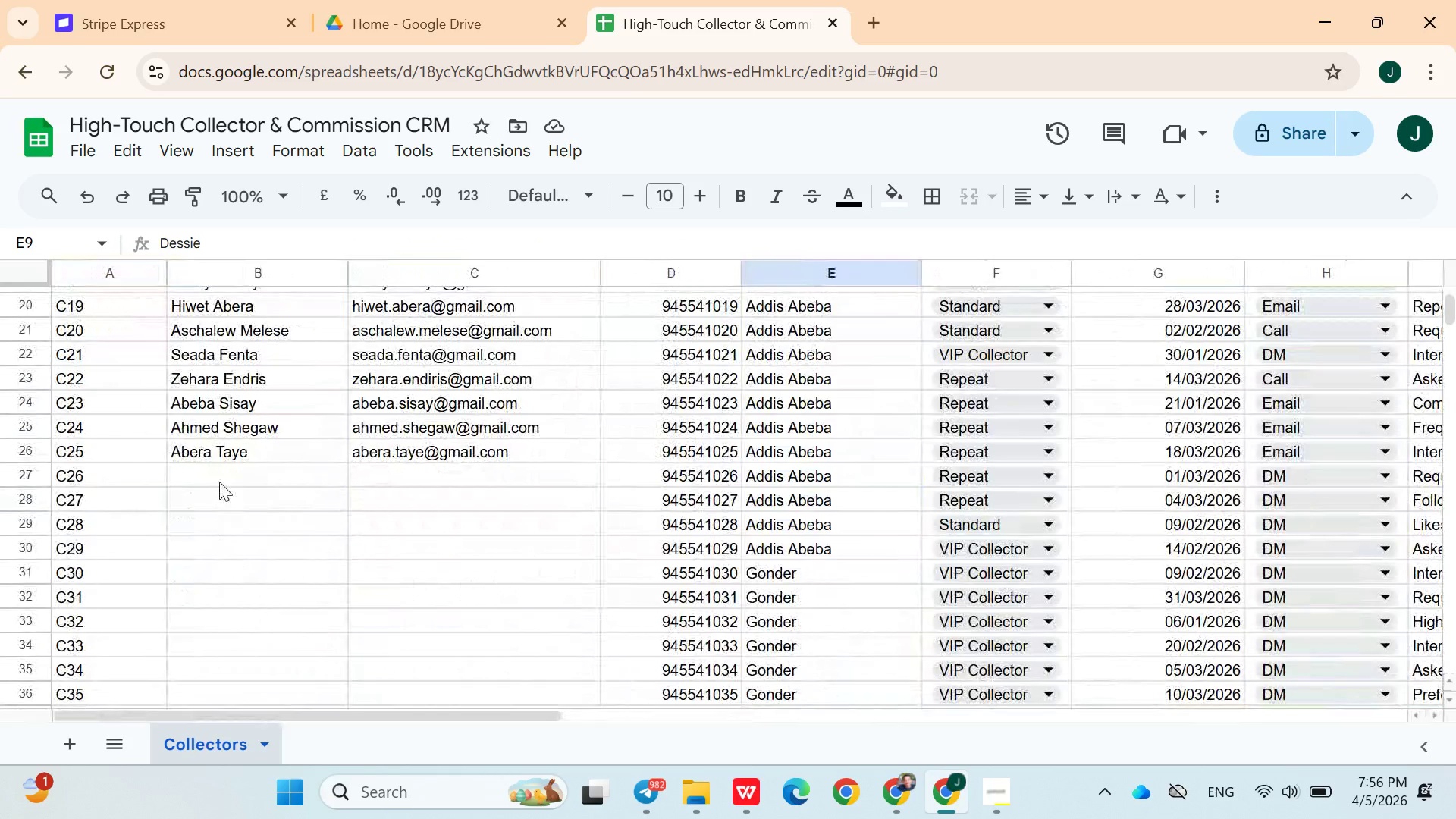 
left_click([219, 480])
 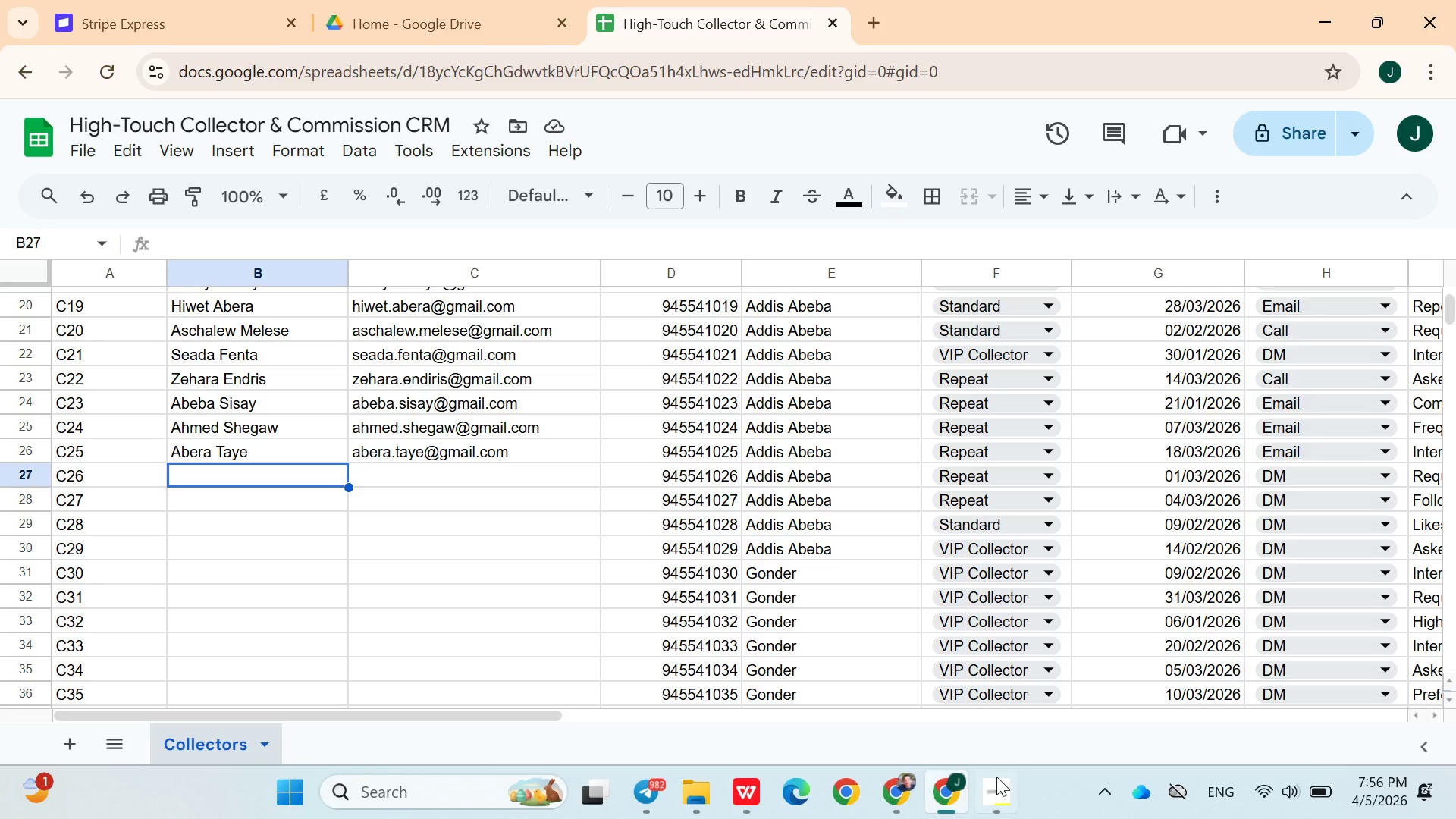 